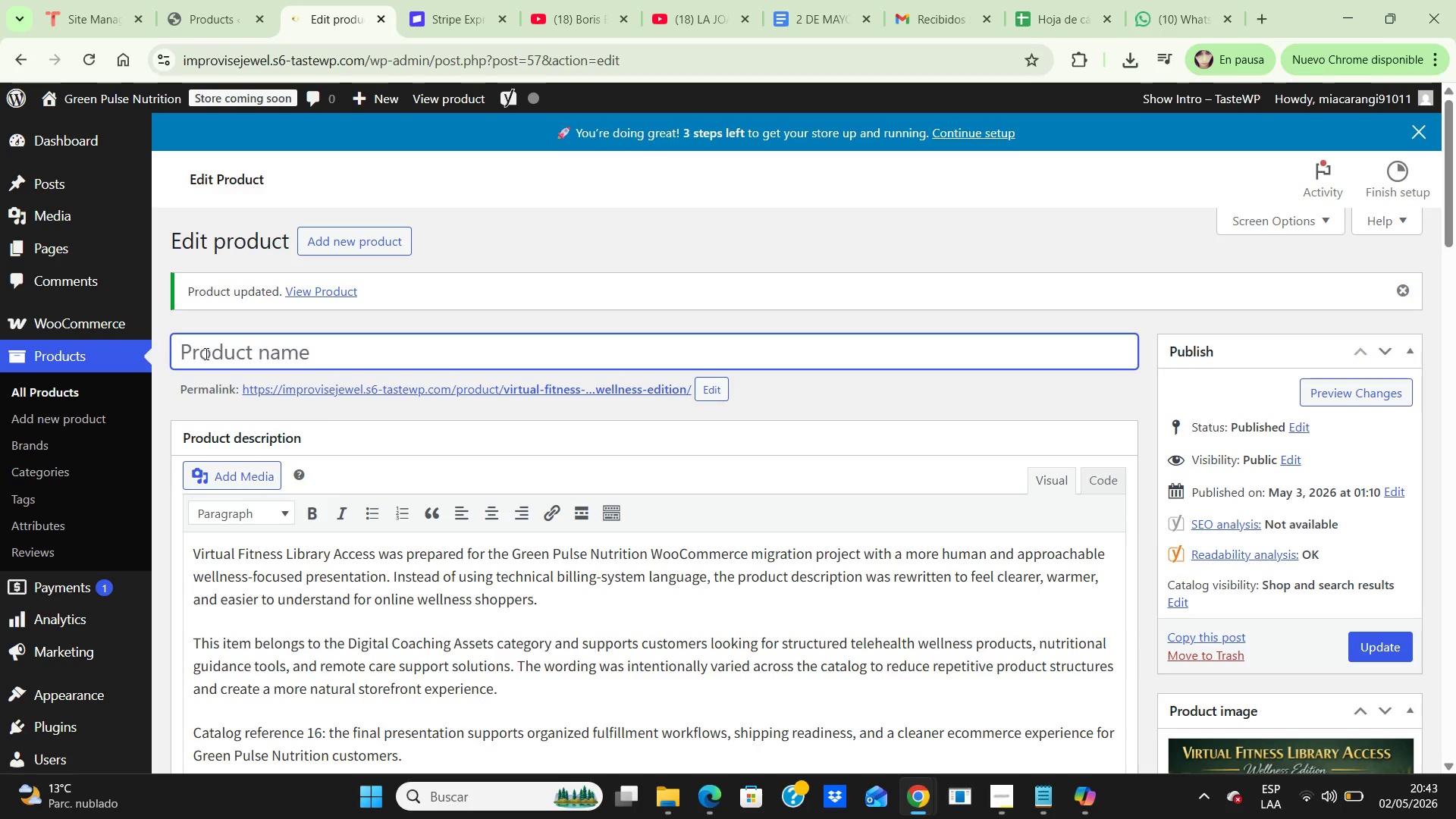 
left_click([1081, 810])
 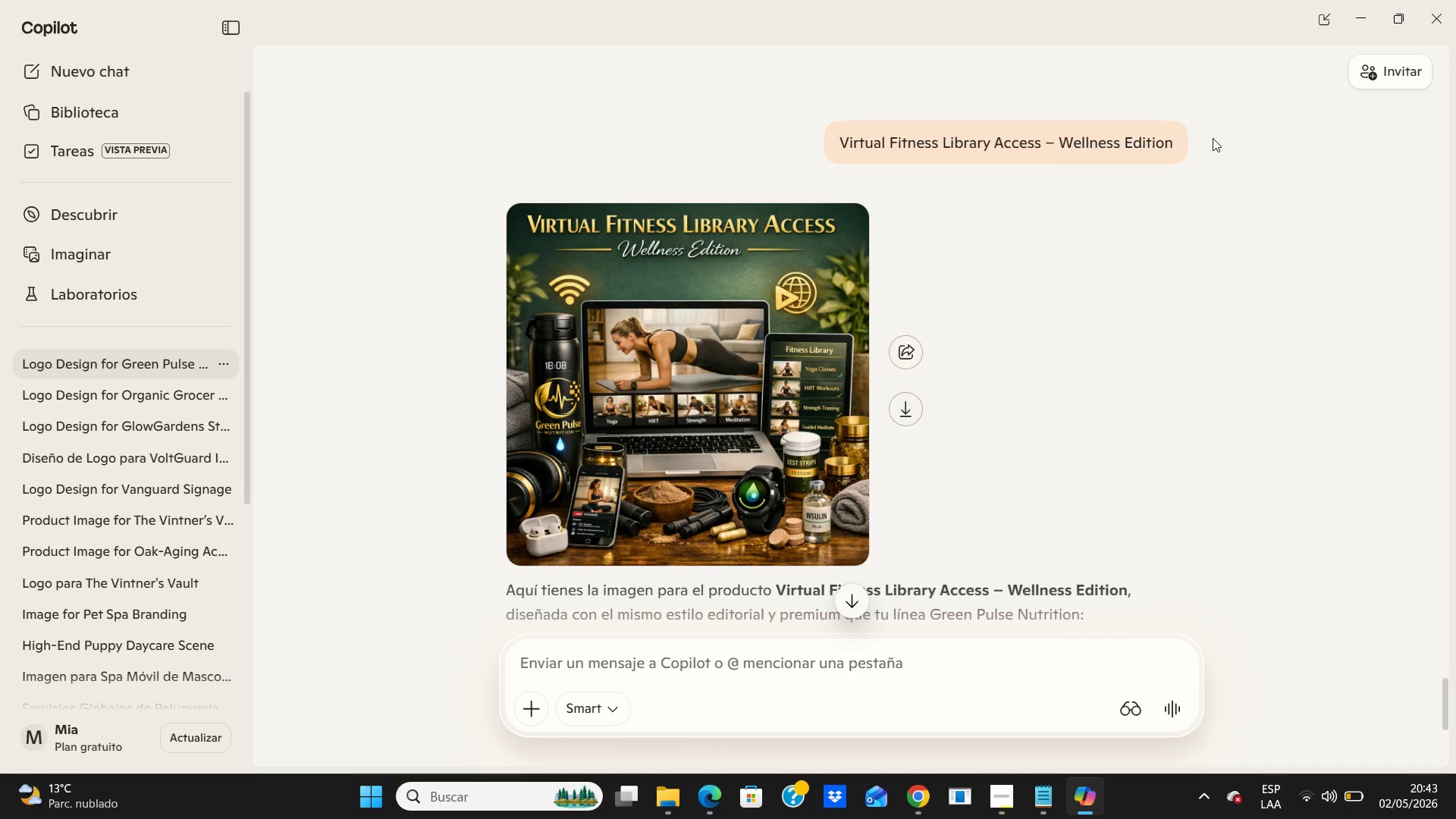 
left_click_drag(start_coordinate=[1173, 143], to_coordinate=[842, 141])
 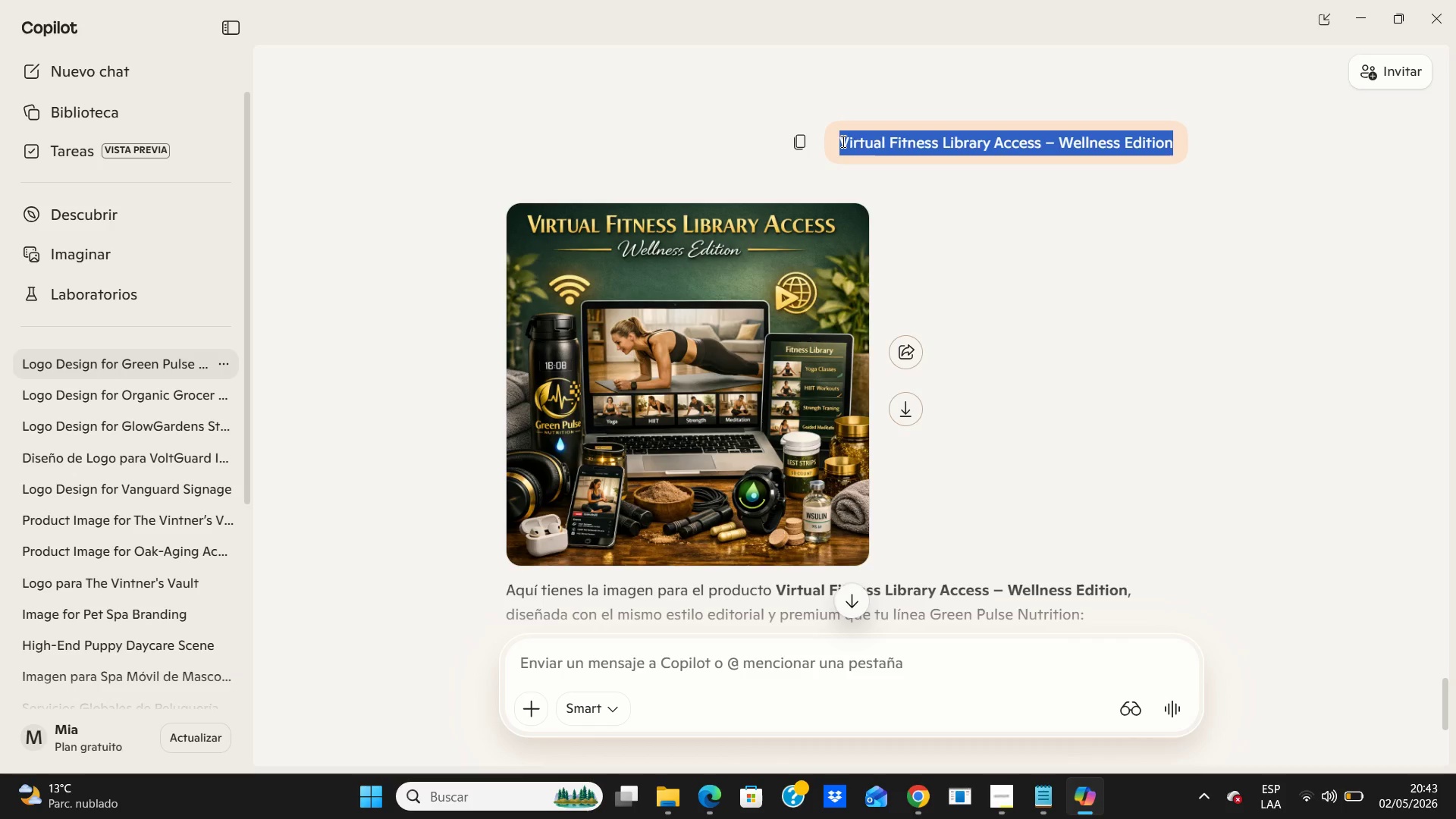 
key(Control+C)
 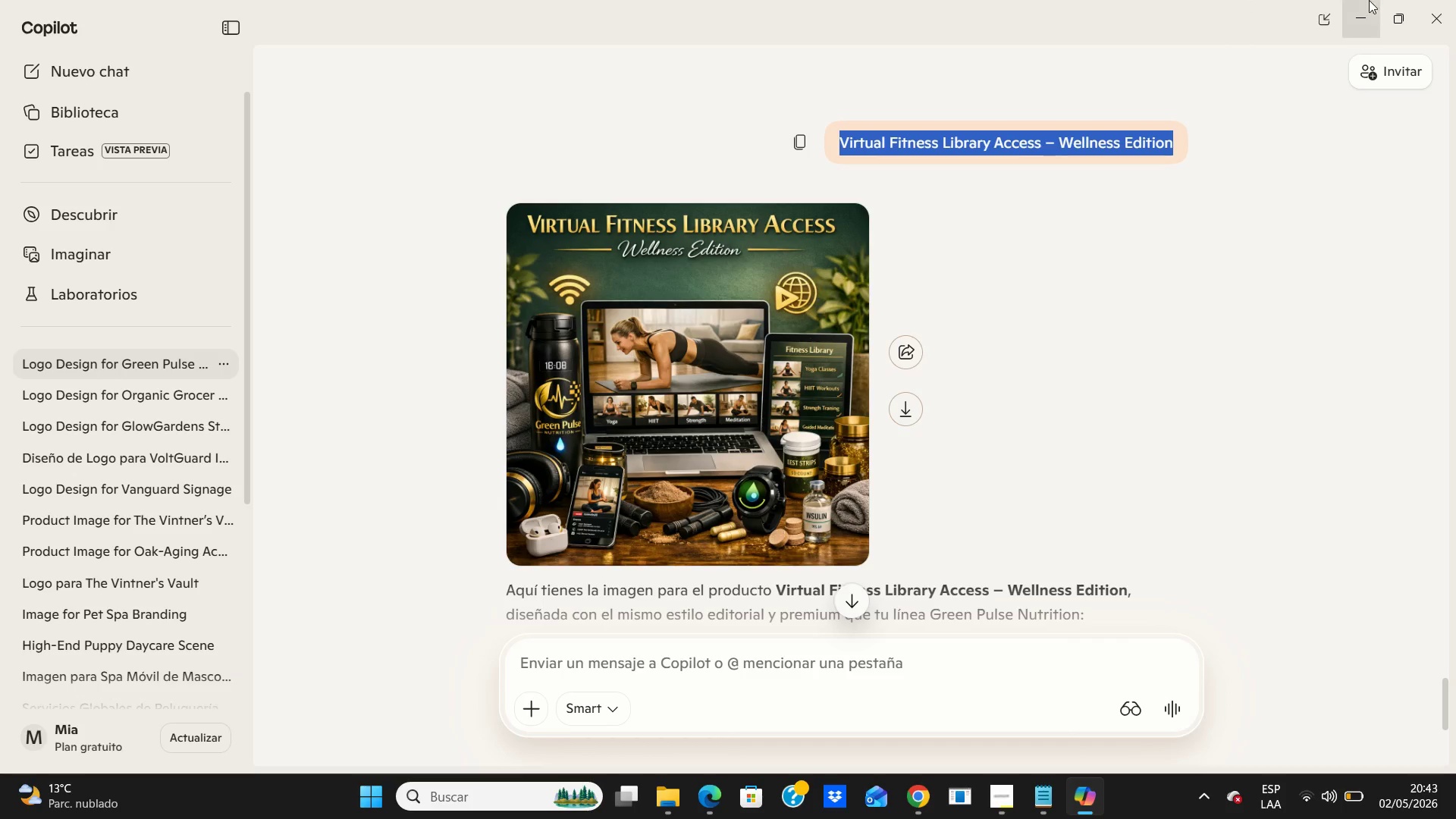 
left_click([1349, 12])
 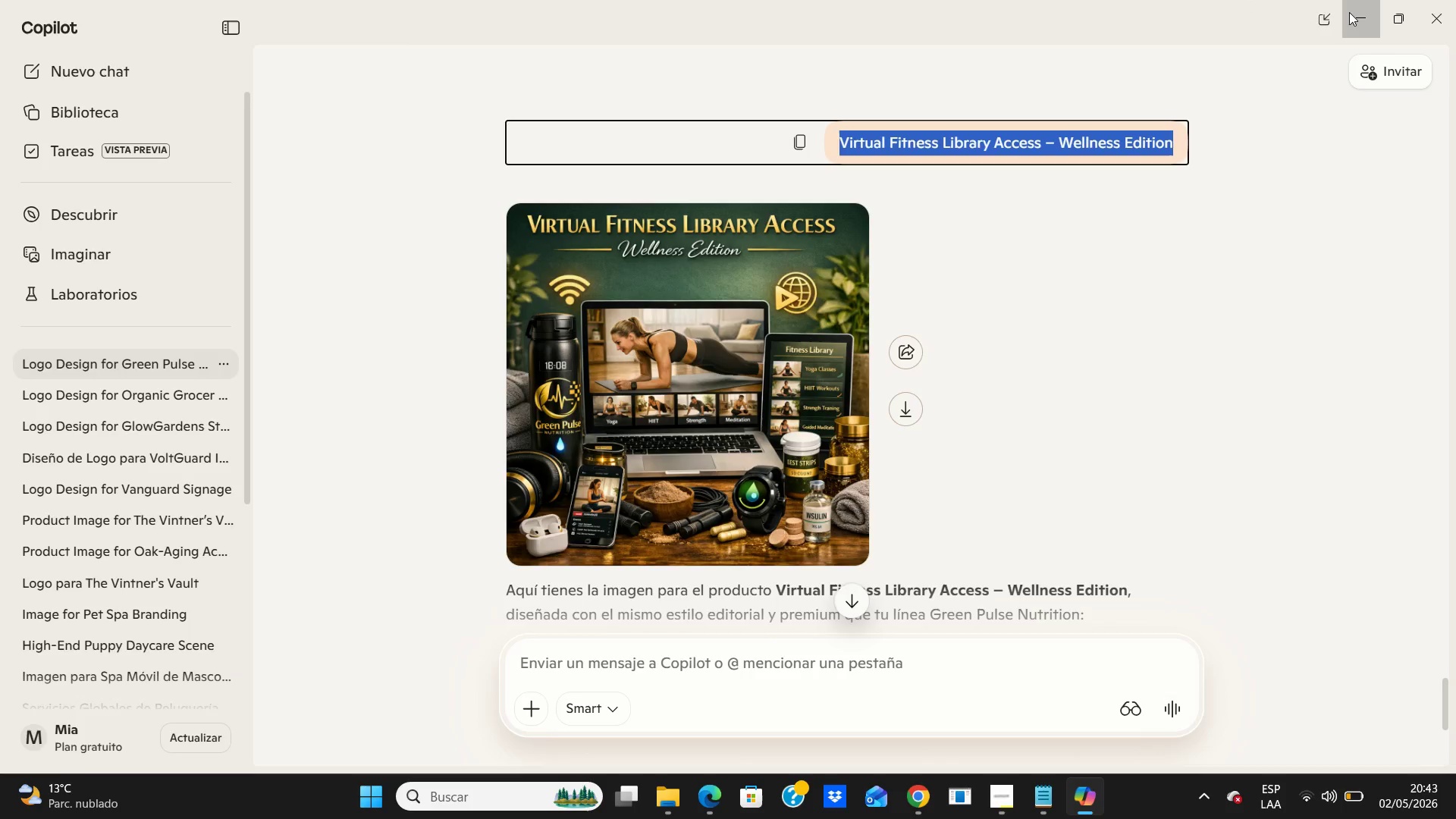 
key(Numpad0)
 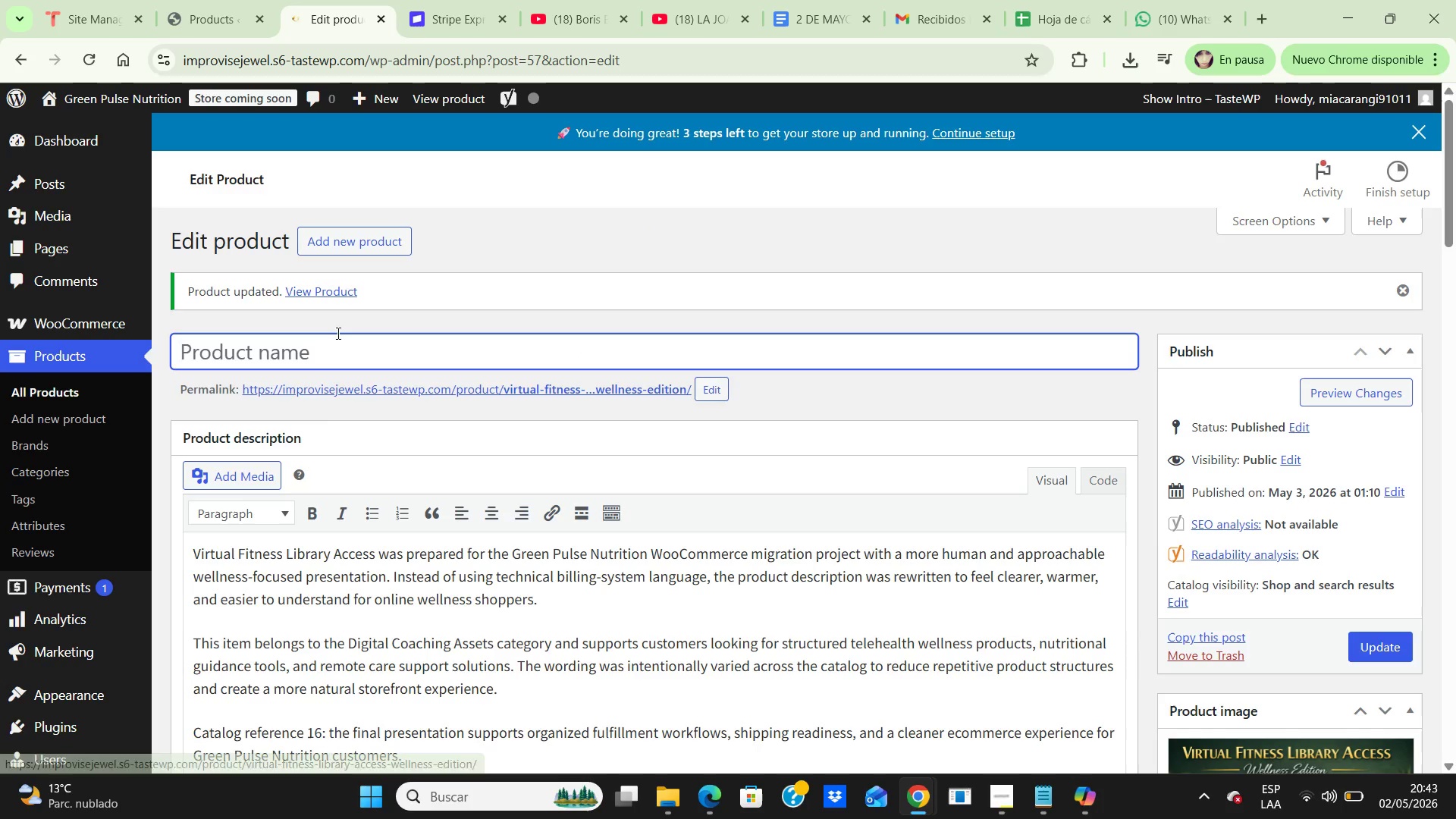 
left_click([338, 345])
 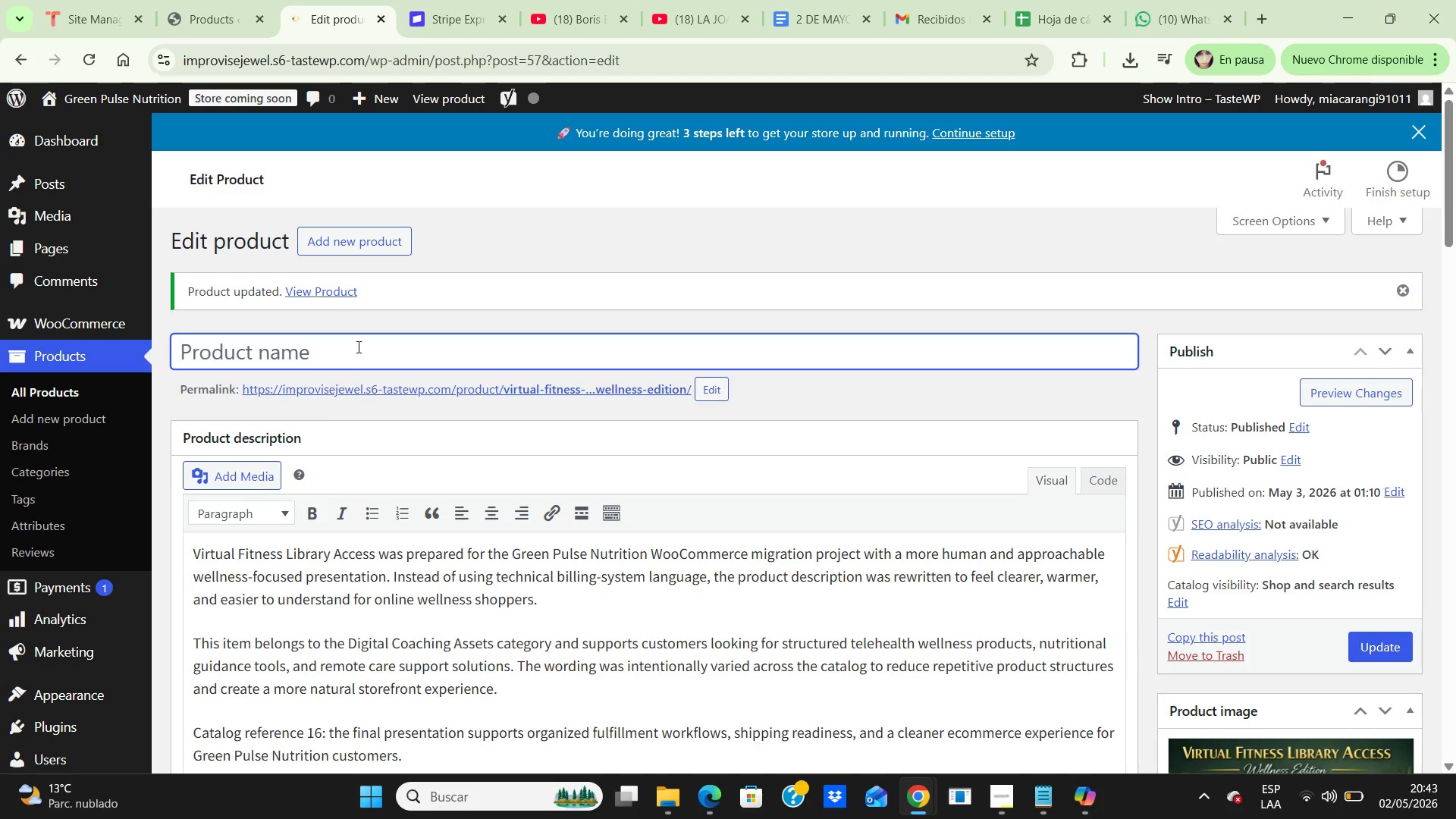 
key(Control+V)
 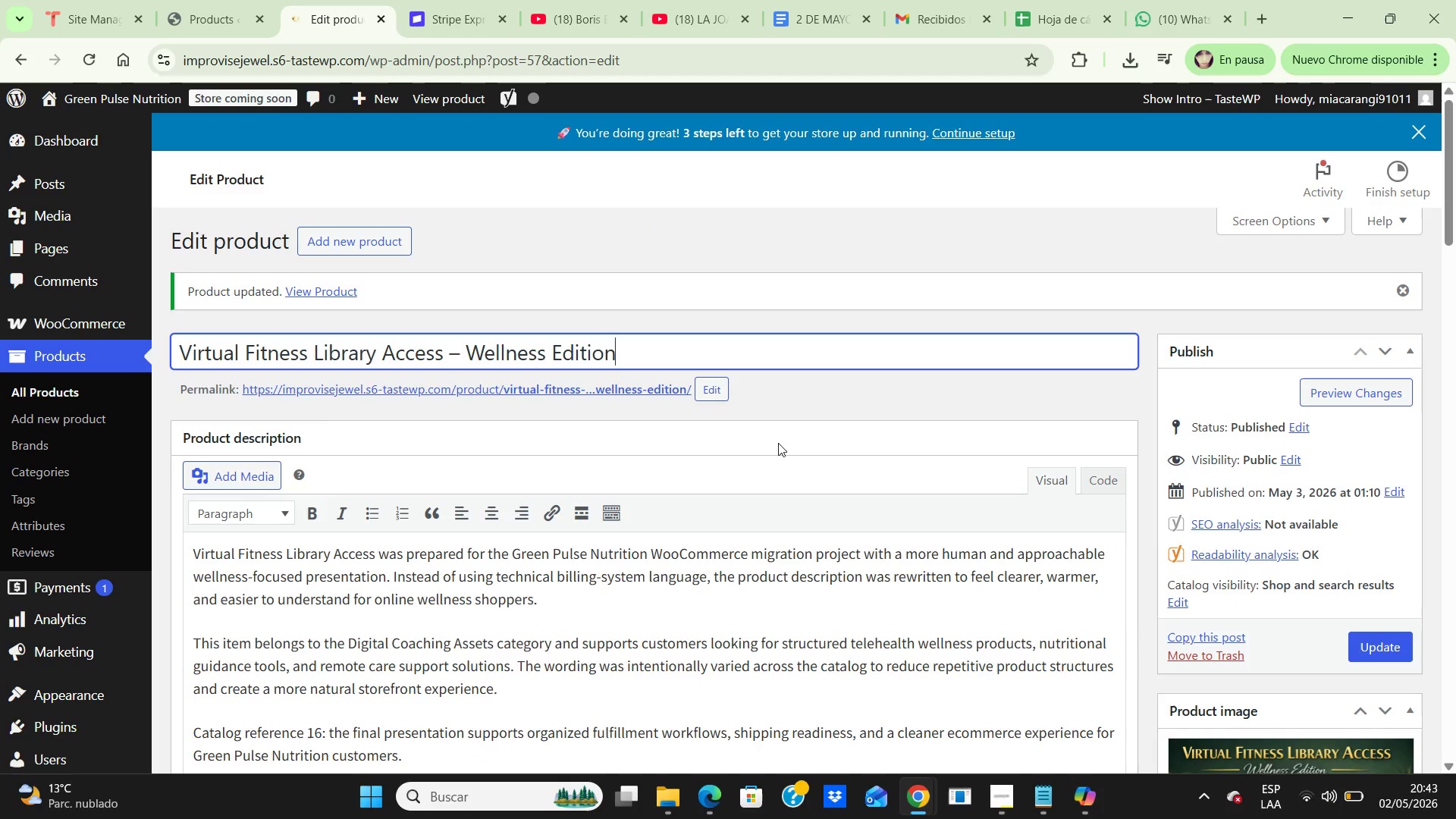 
left_click([783, 444])
 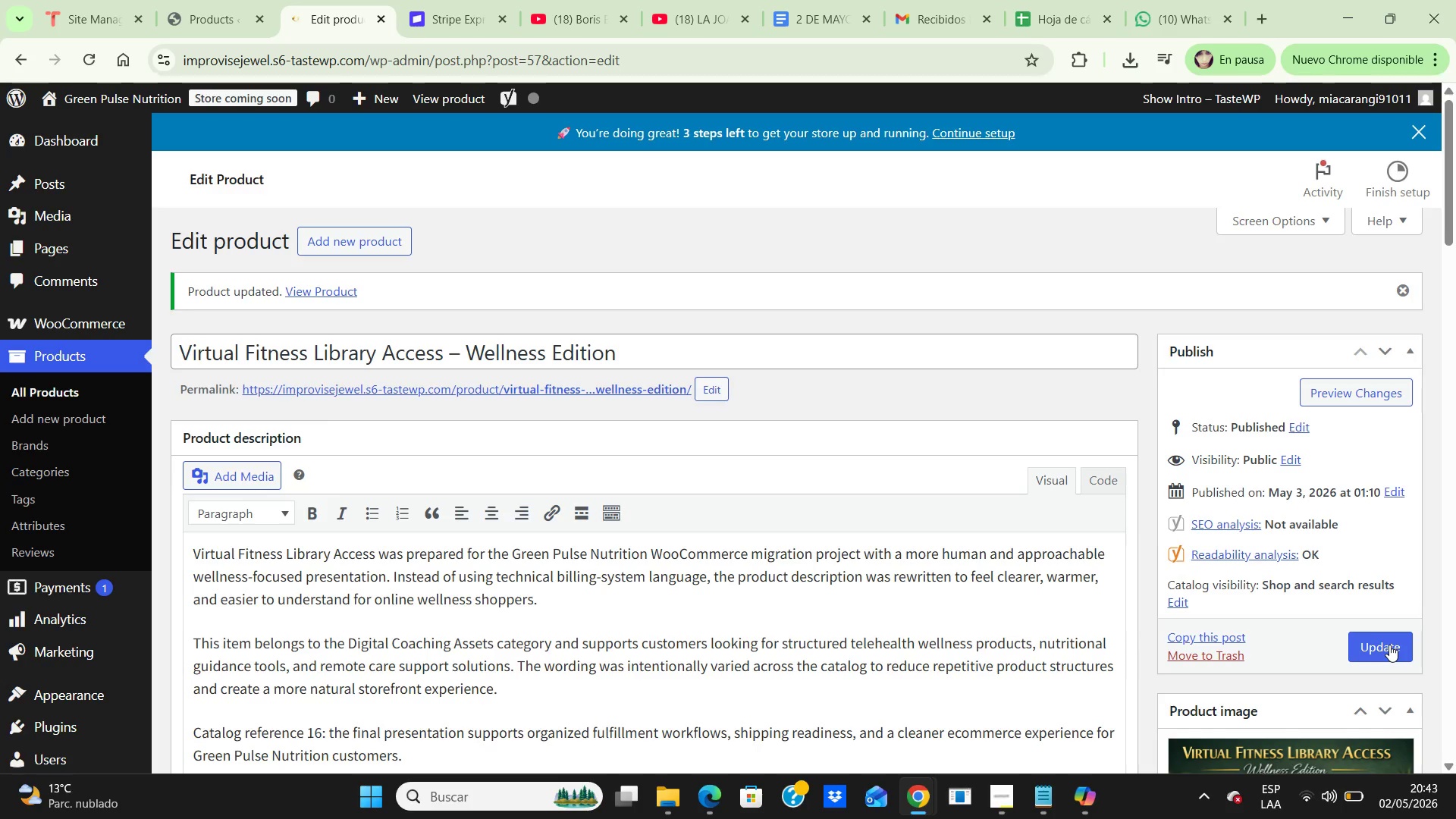 
left_click([1389, 645])
 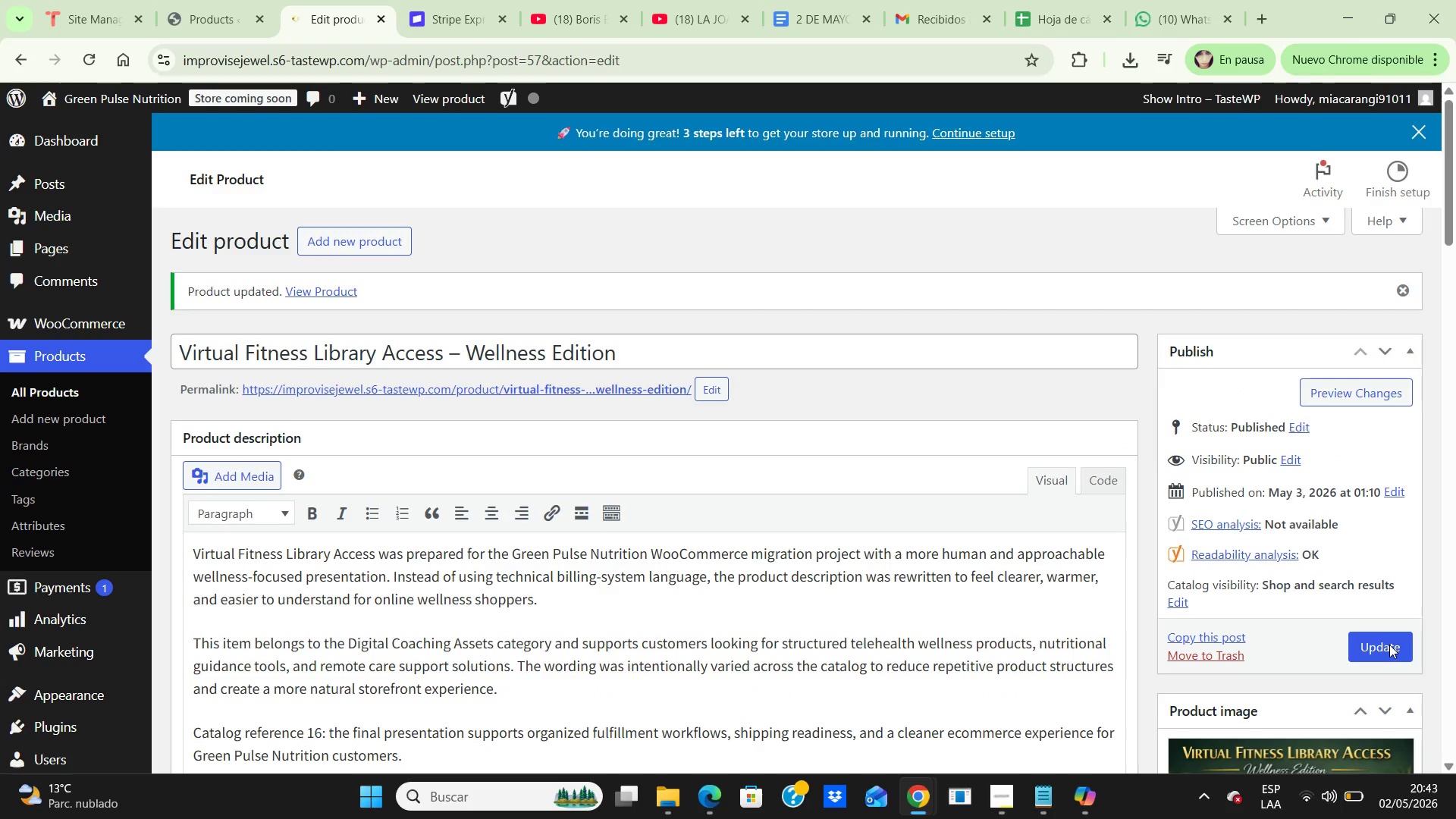 
wait(9.53)
 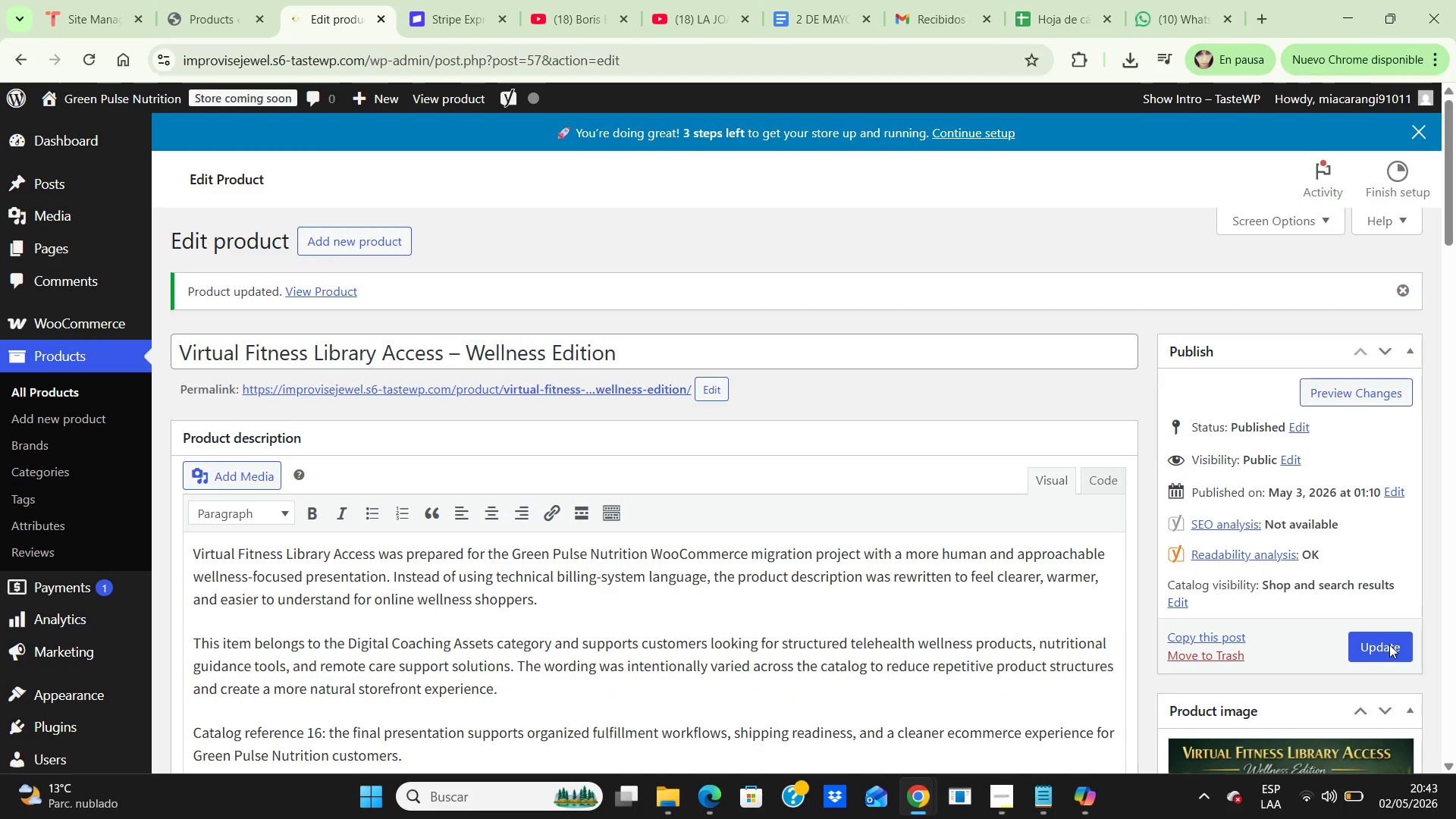 
left_click([60, 394])
 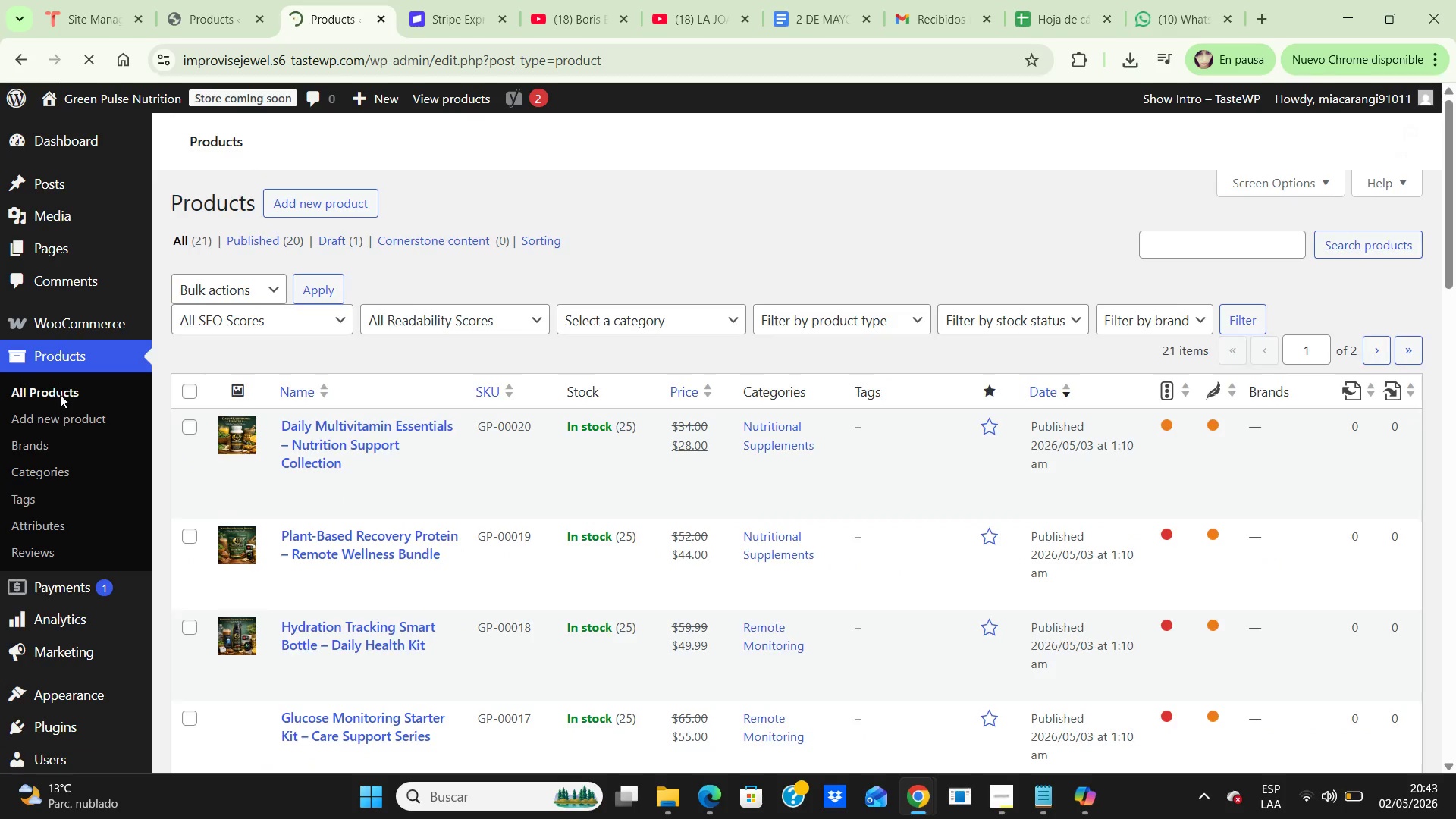 
scroll: coordinate [225, 410], scroll_direction: down, amount: 12.0
 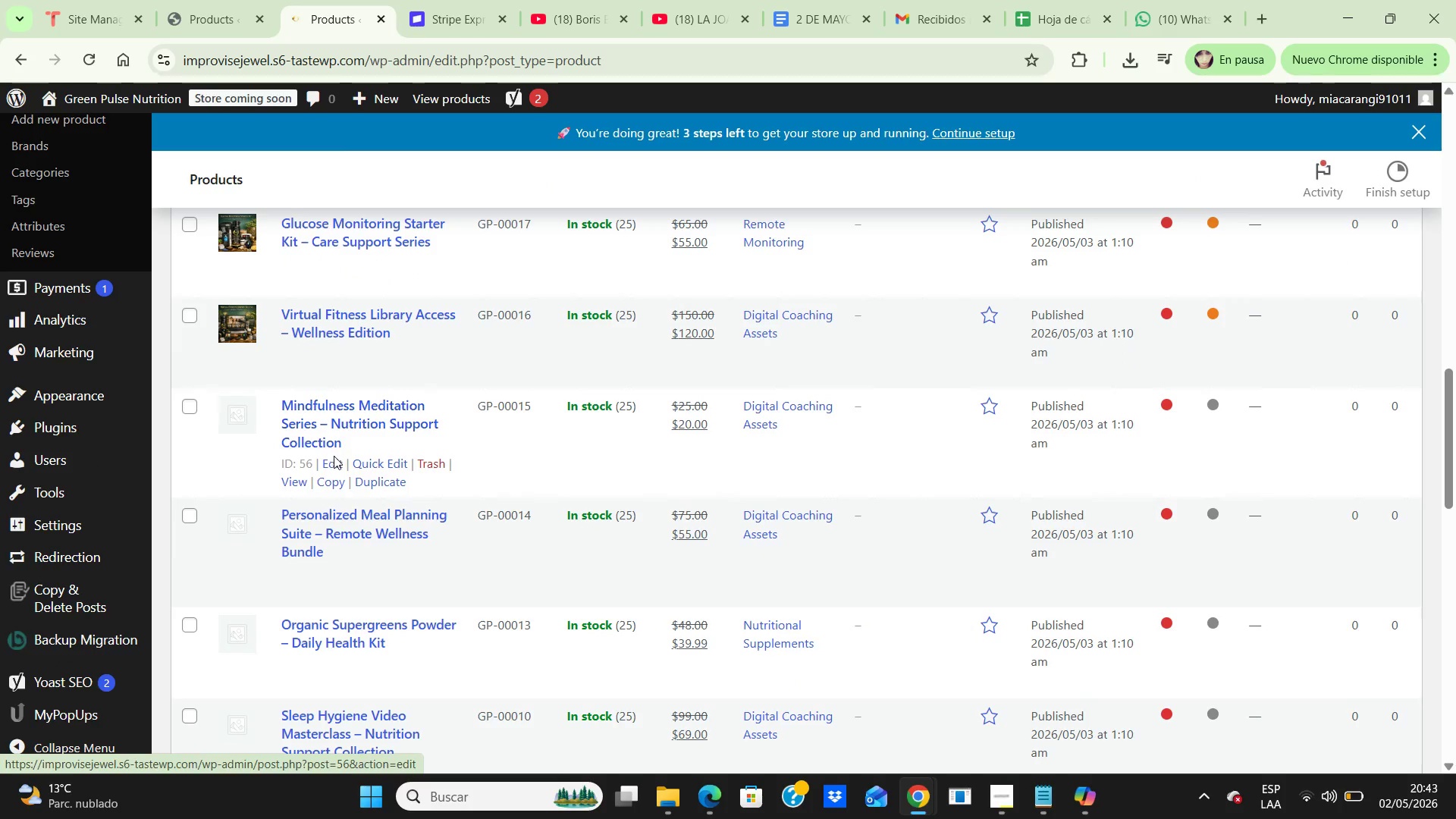 
left_click([335, 460])
 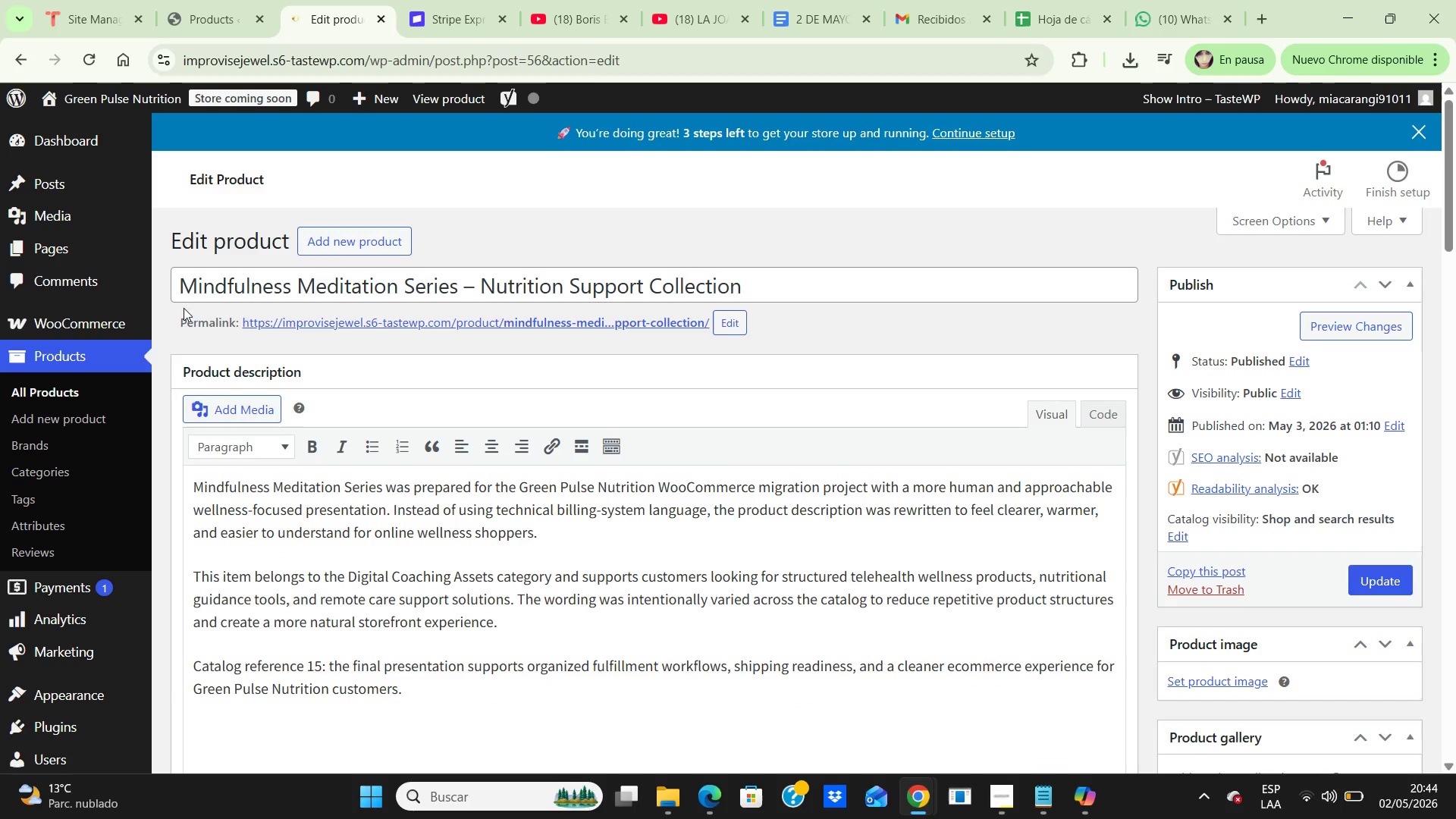 
wait(5.19)
 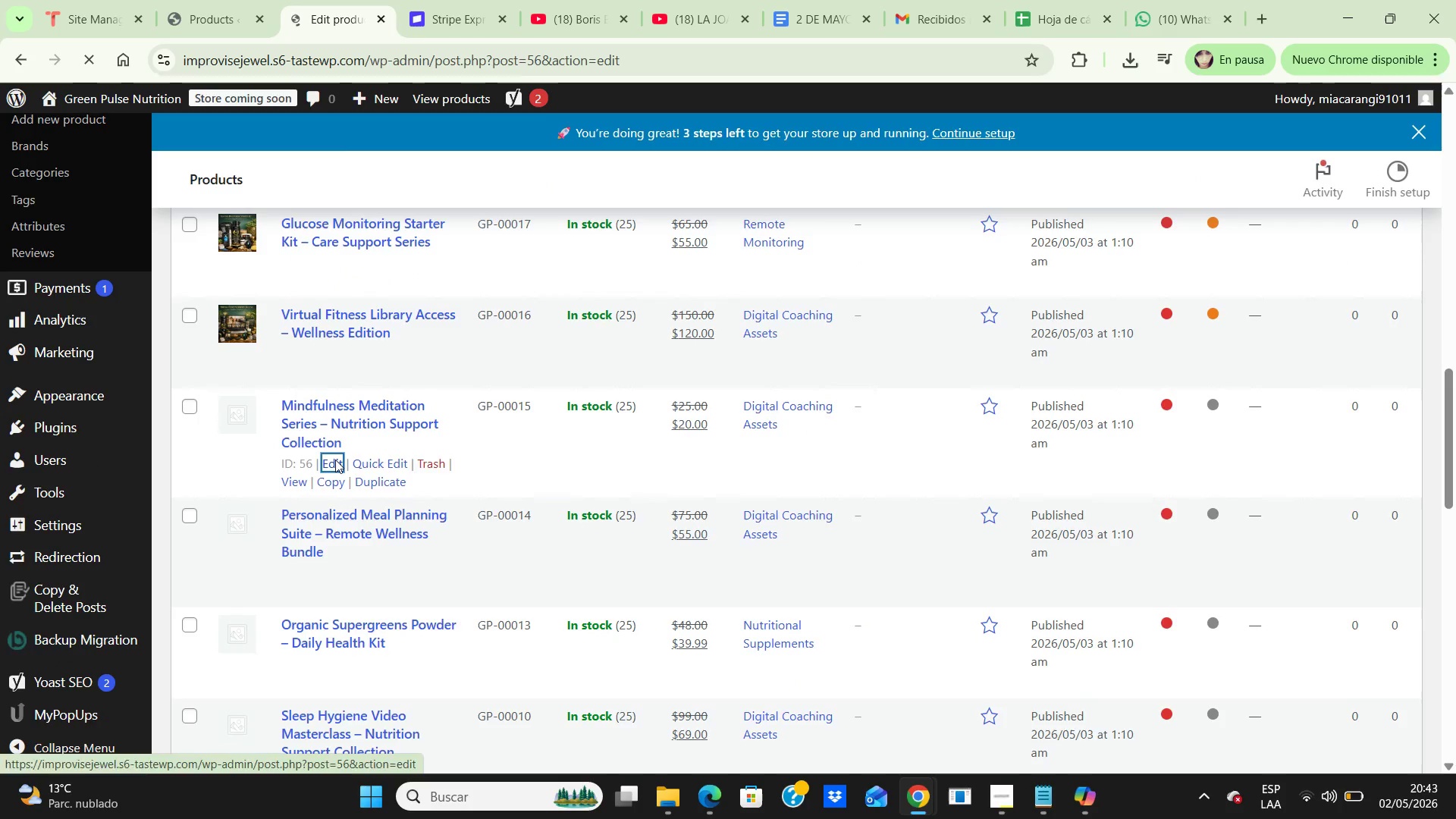 
left_click_drag(start_coordinate=[817, 281], to_coordinate=[174, 268])
 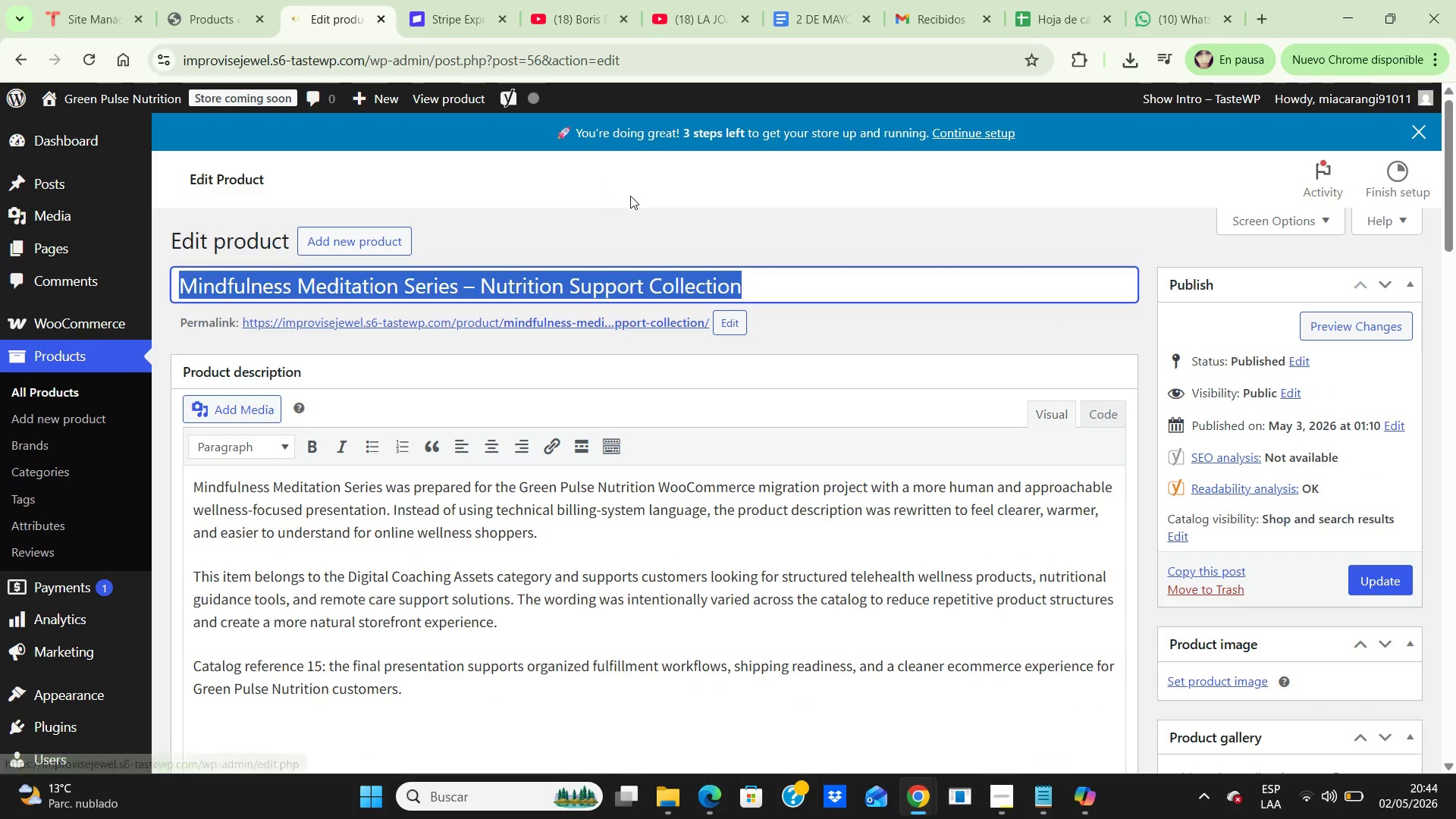 
left_click([630, 196])
 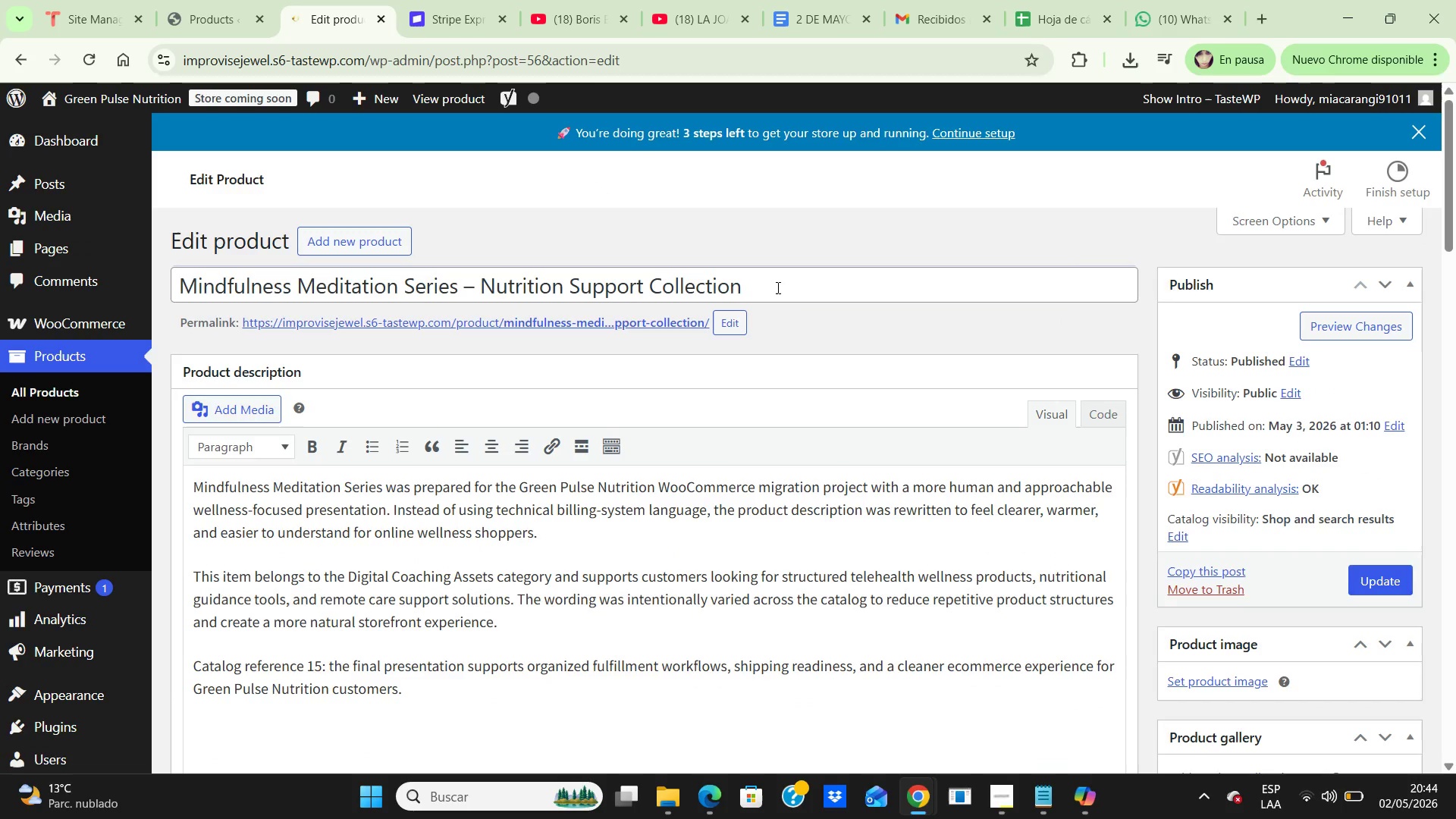 
left_click_drag(start_coordinate=[777, 287], to_coordinate=[147, 296])
 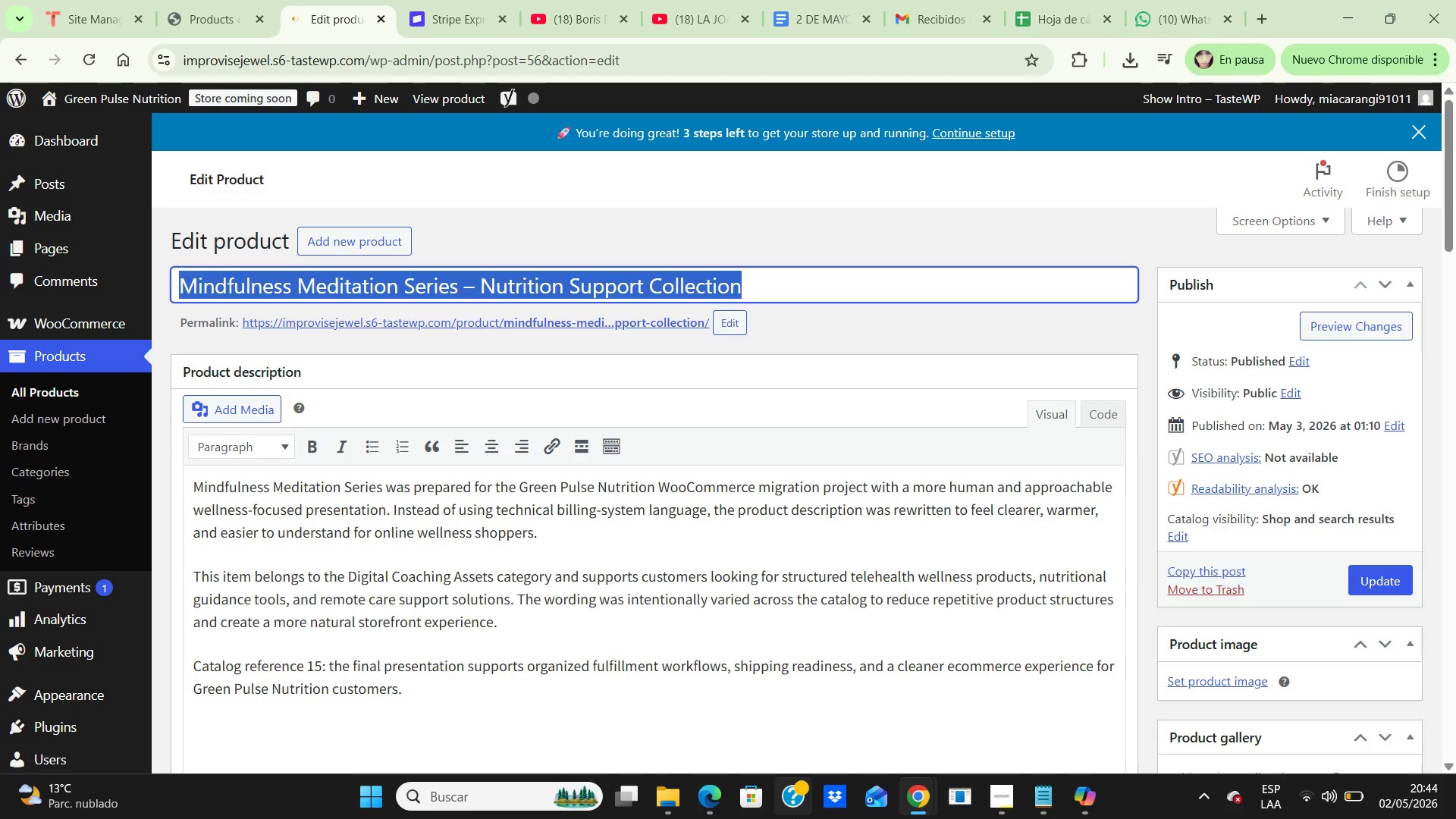 
key(Control+C)
 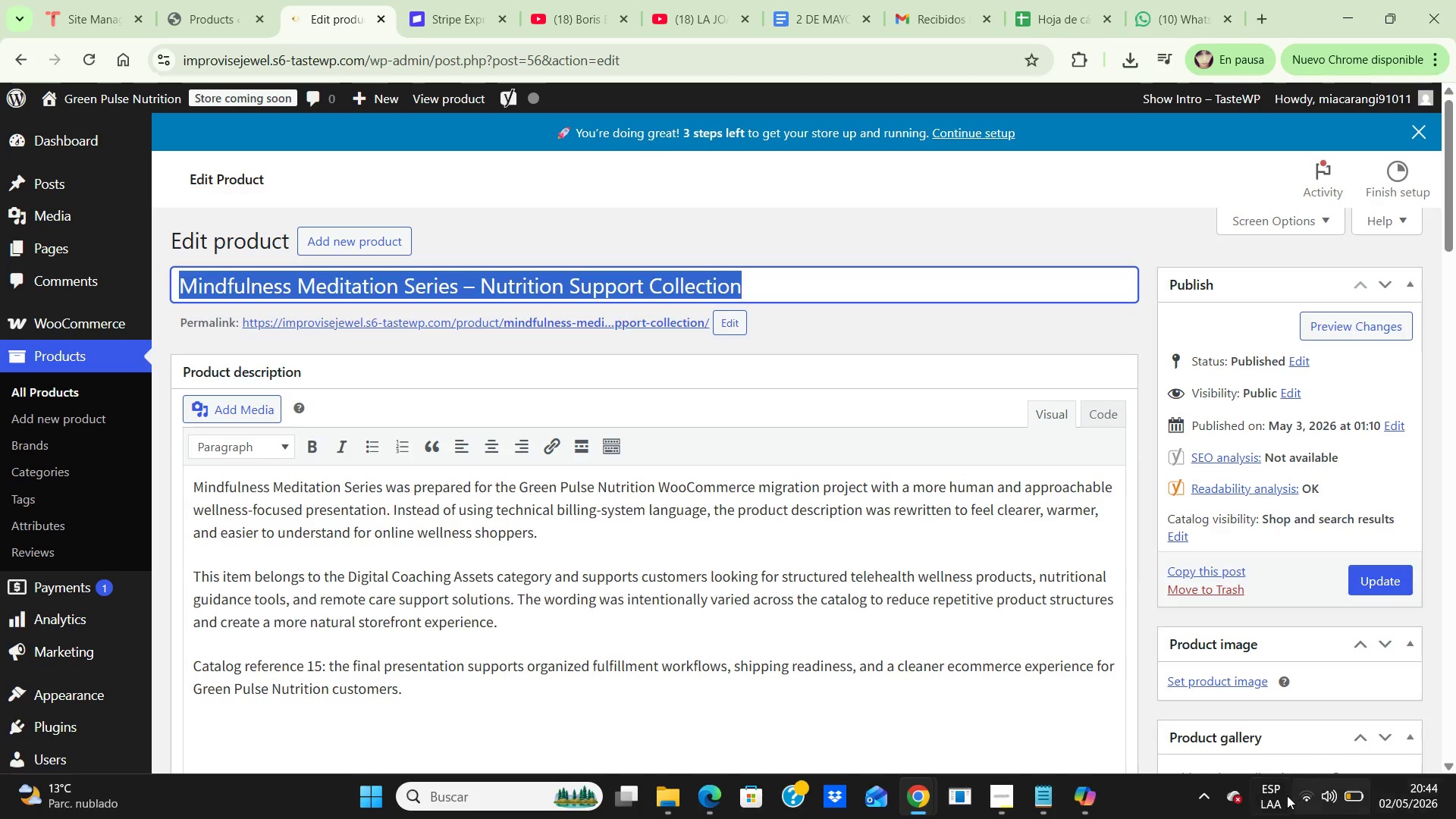 
mouse_move([1096, 774])
 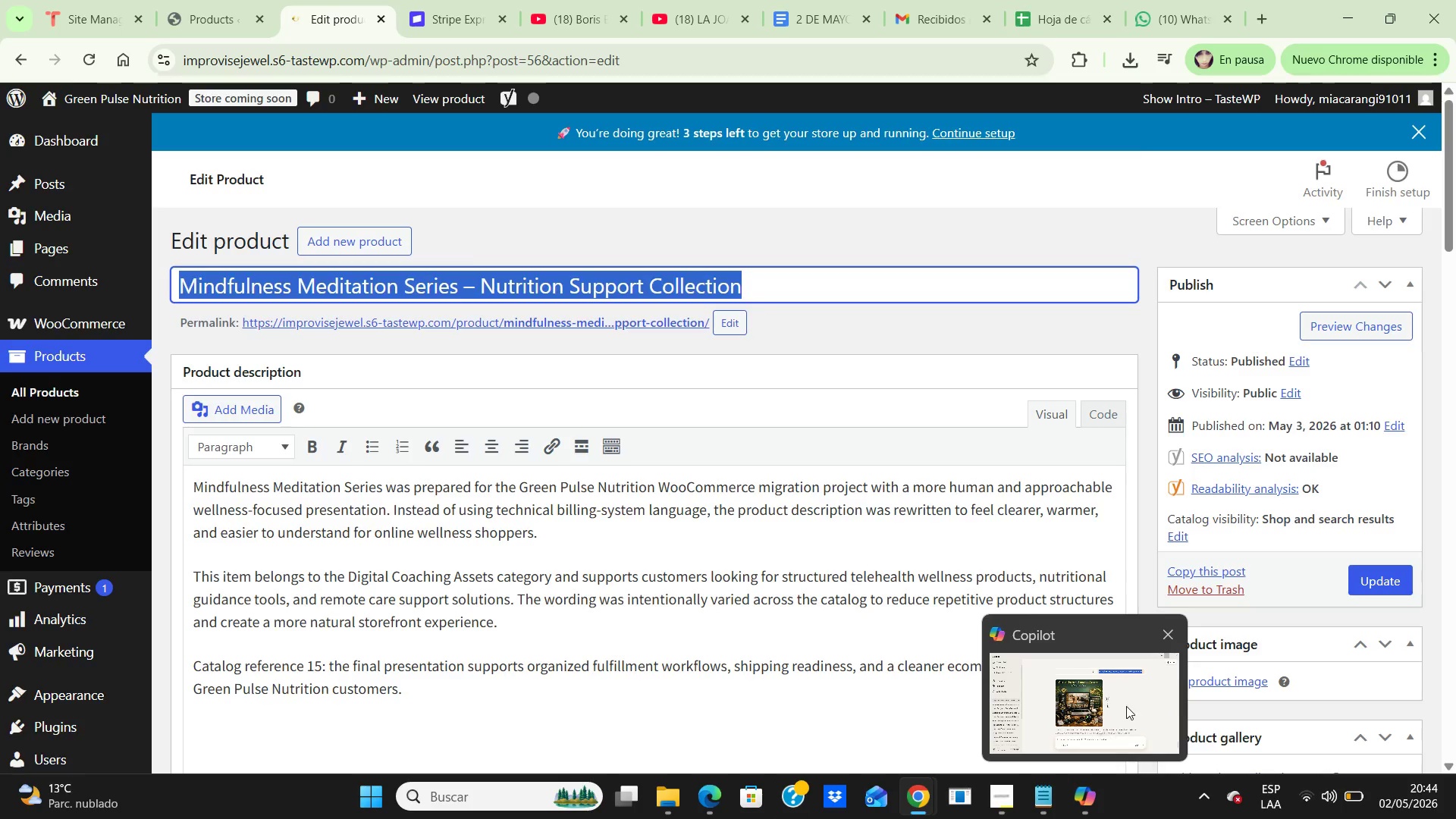 
left_click([1126, 706])
 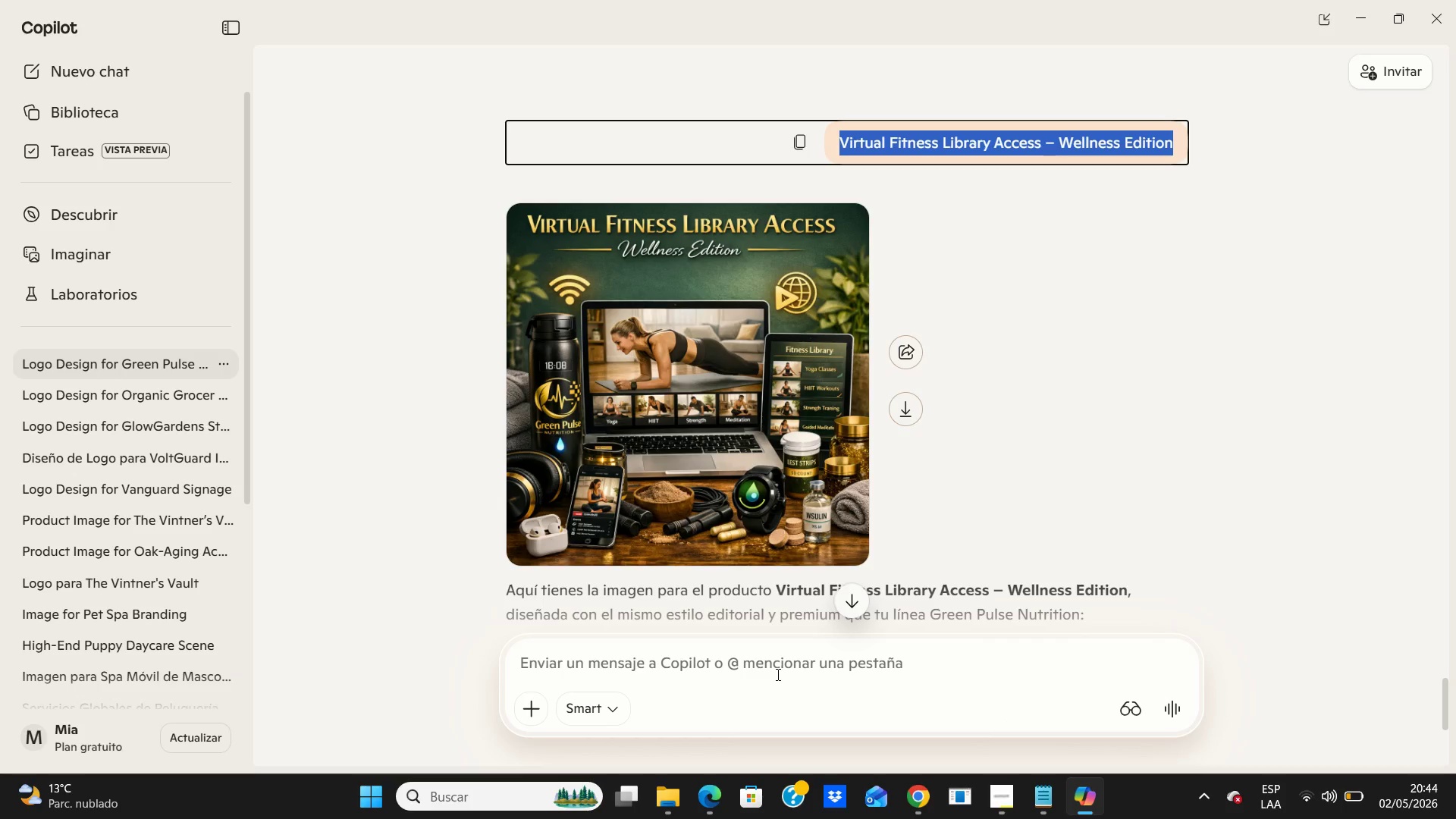 
left_click([787, 672])
 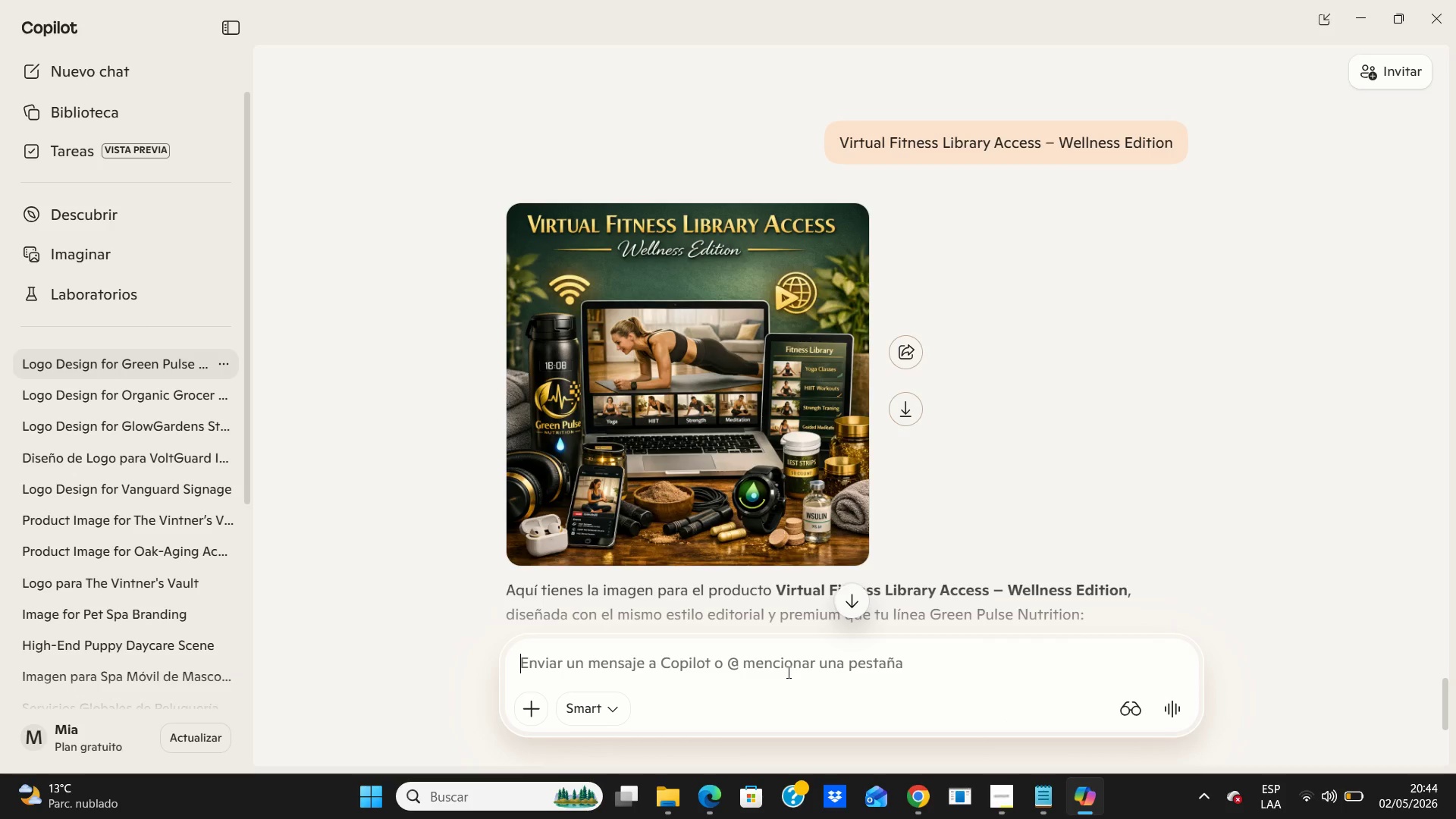 
key(Control+V)
 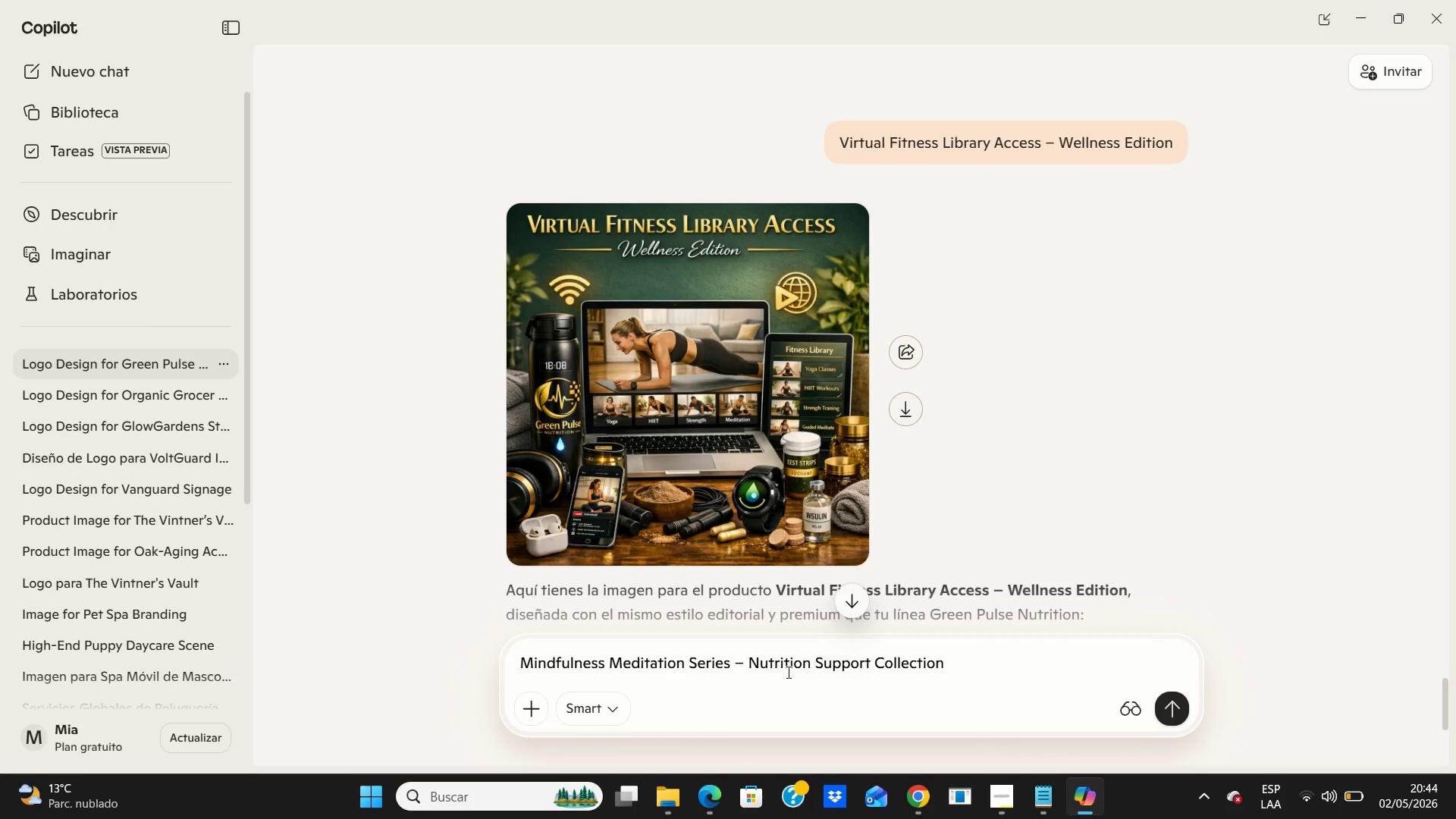 
key(Enter)
 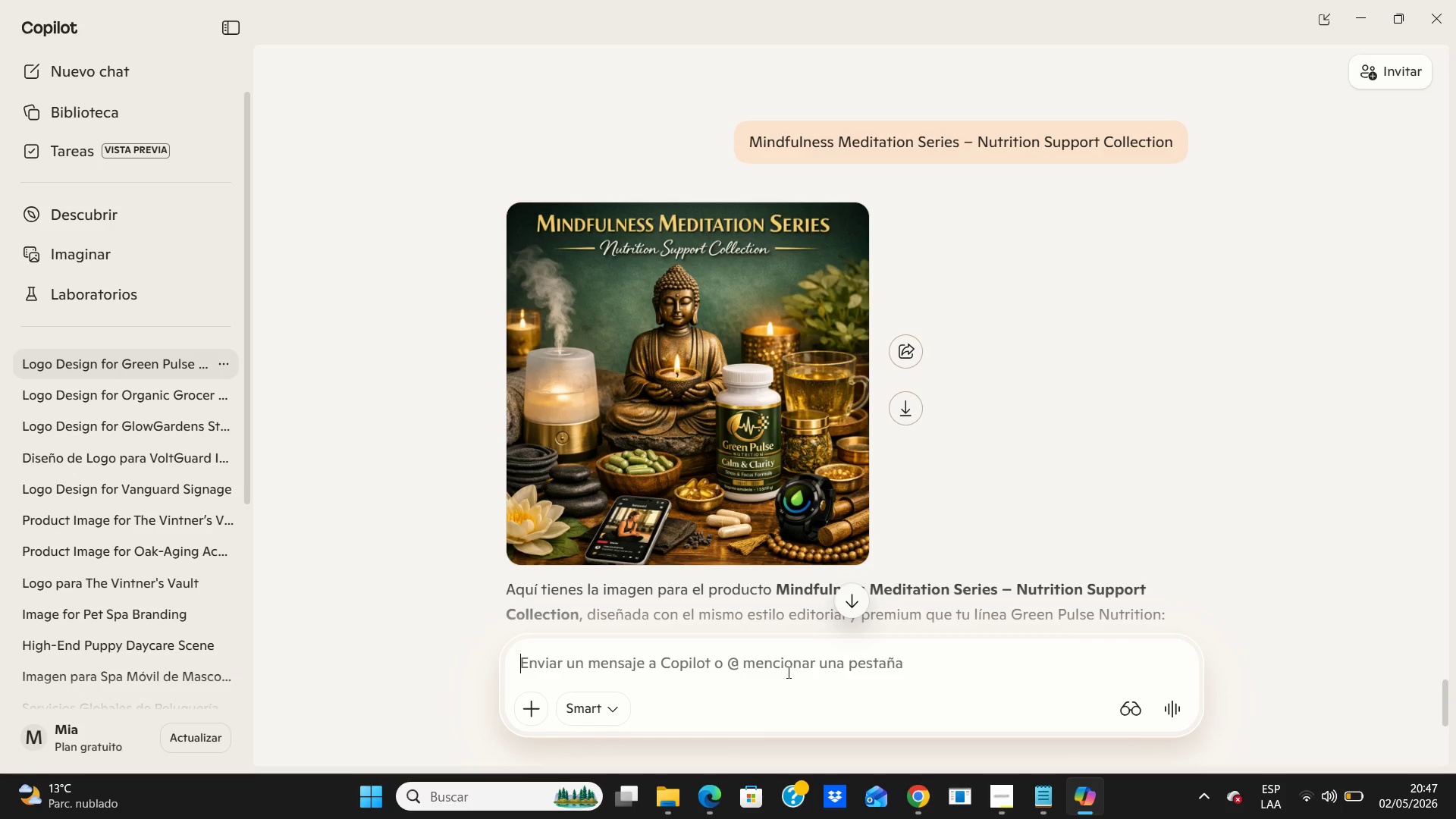 
wait(195.27)
 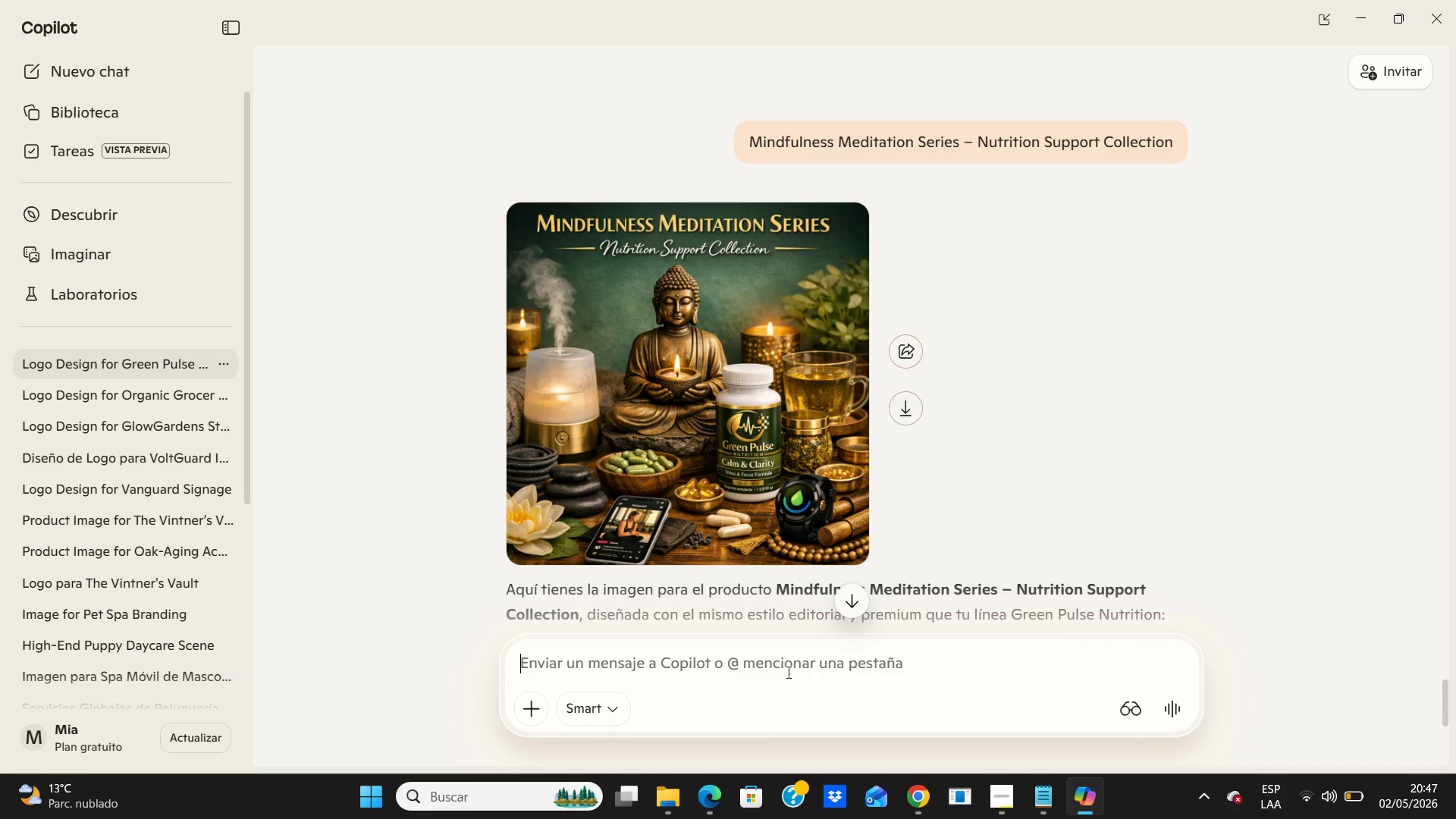 
left_click([905, 404])
 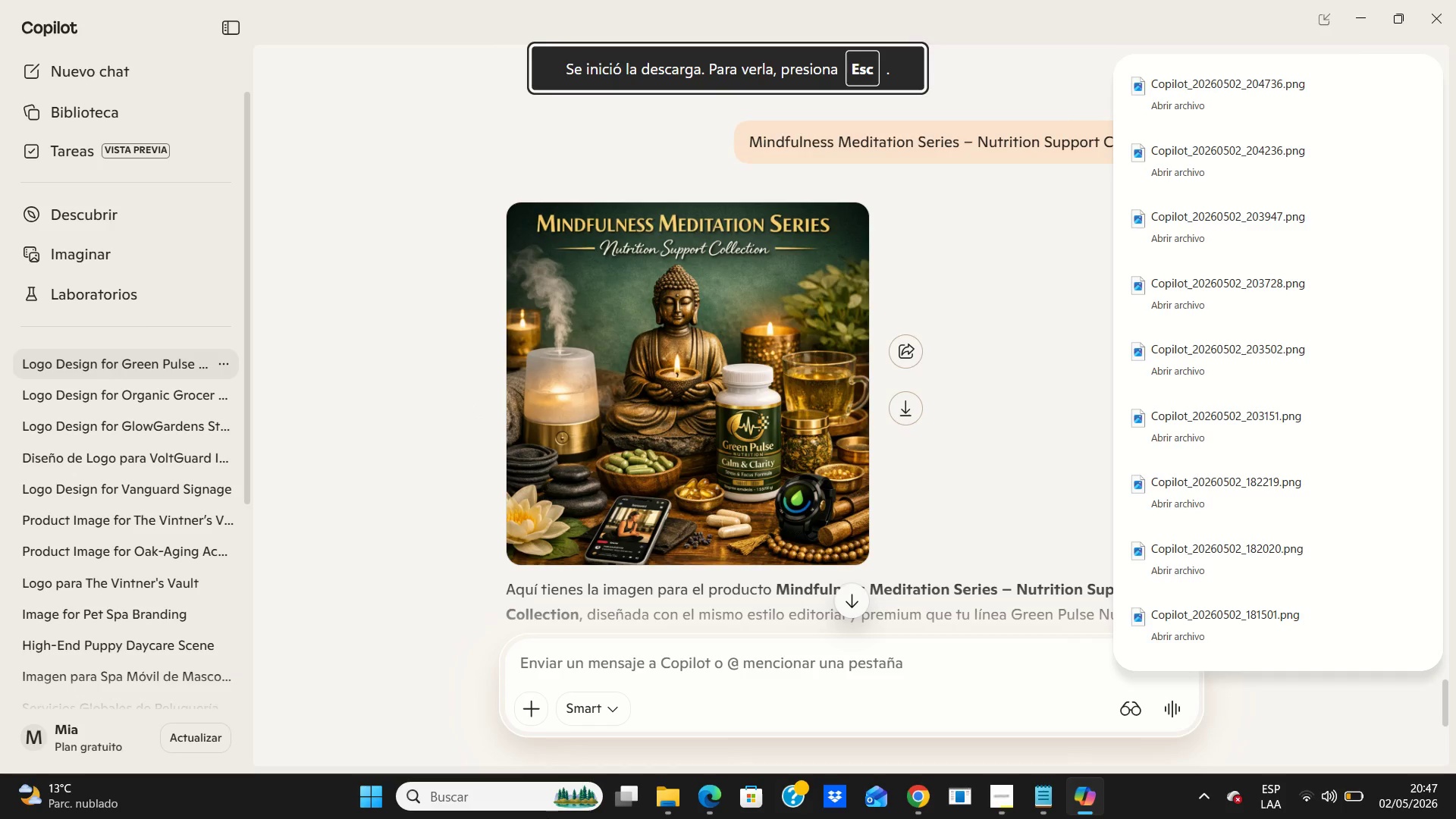 
left_click([1359, 11])
 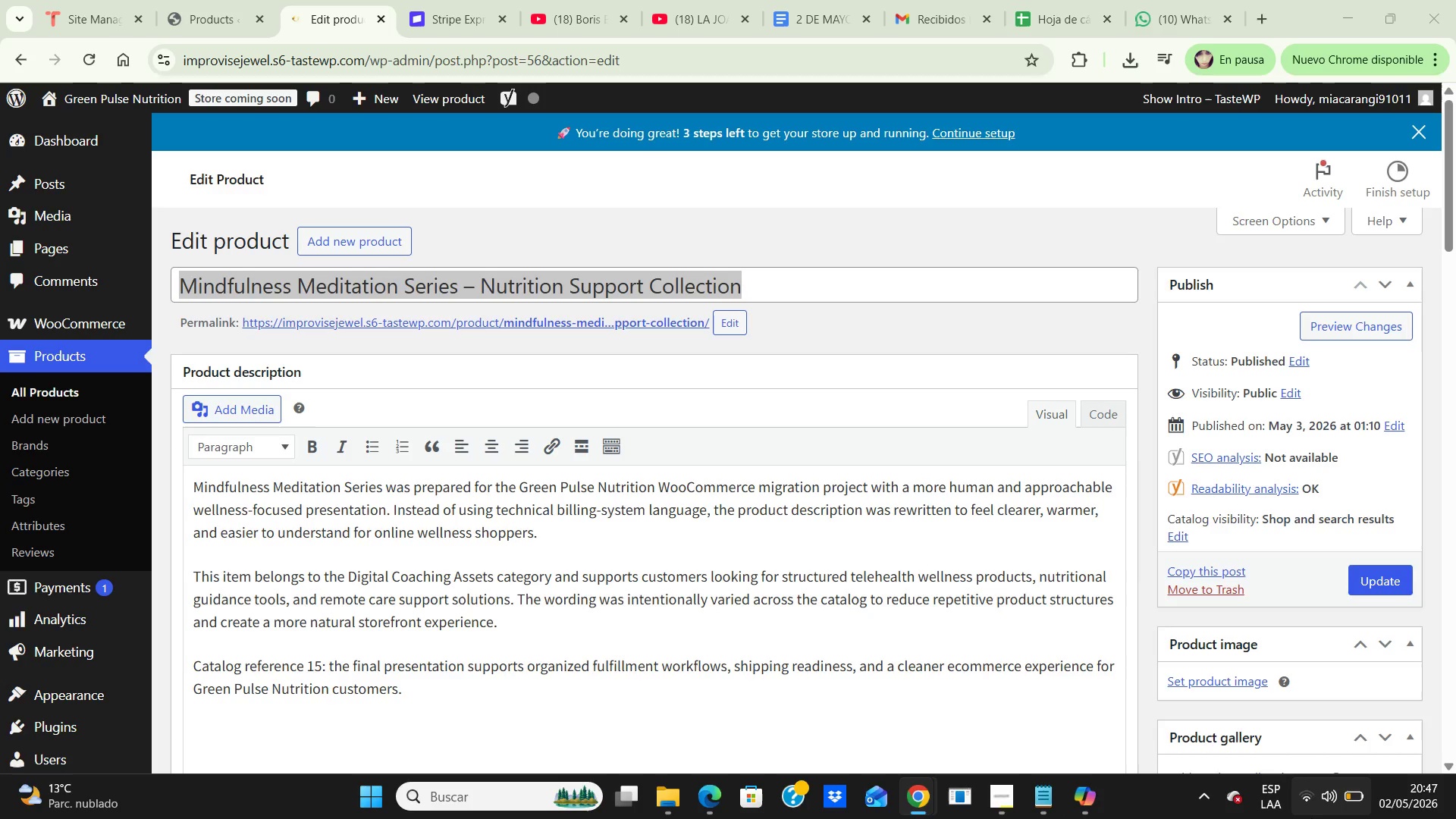 
scroll: coordinate [1275, 588], scroll_direction: down, amount: 3.0
 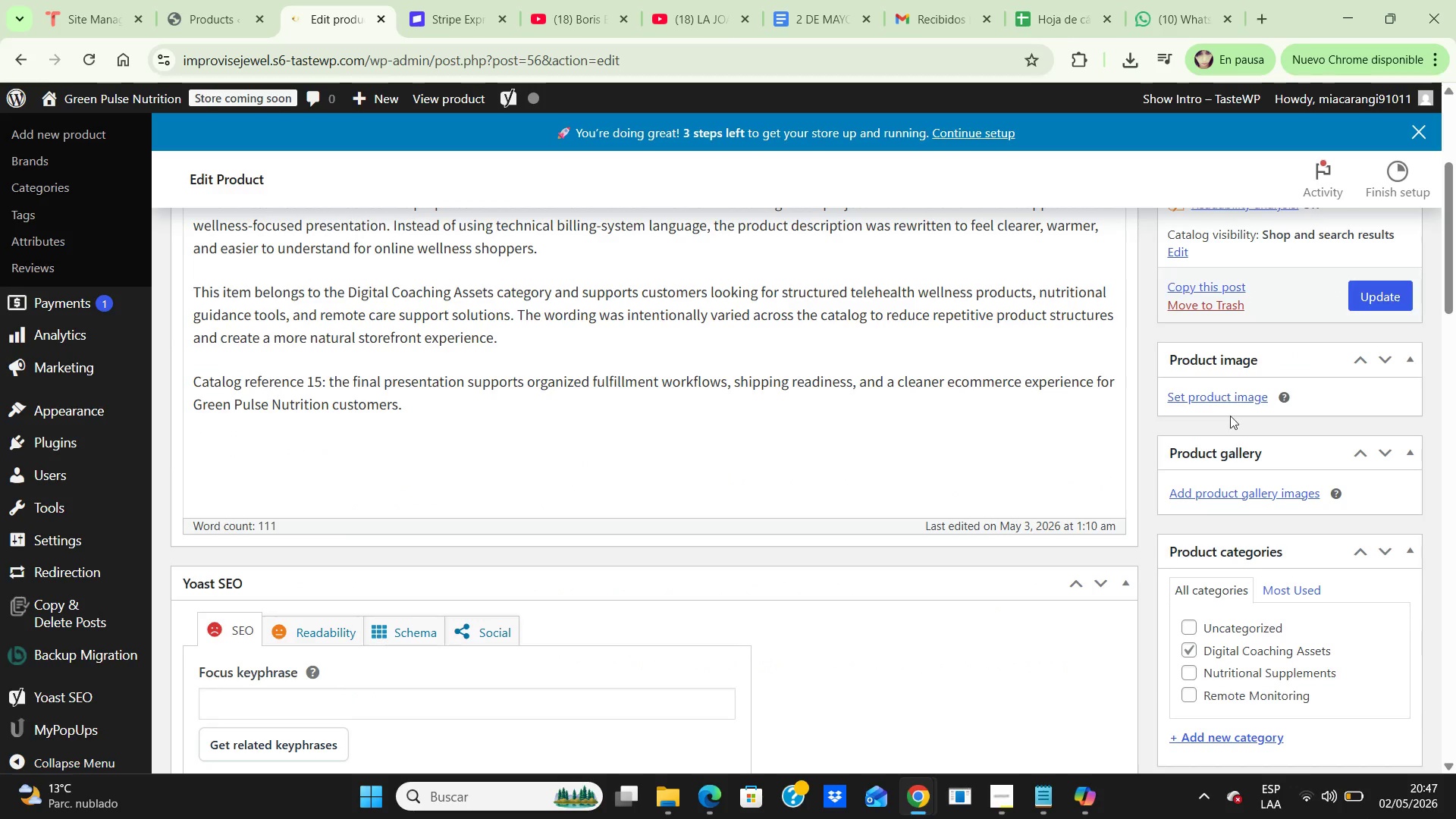 
scroll: coordinate [1233, 399], scroll_direction: up, amount: 3.0
 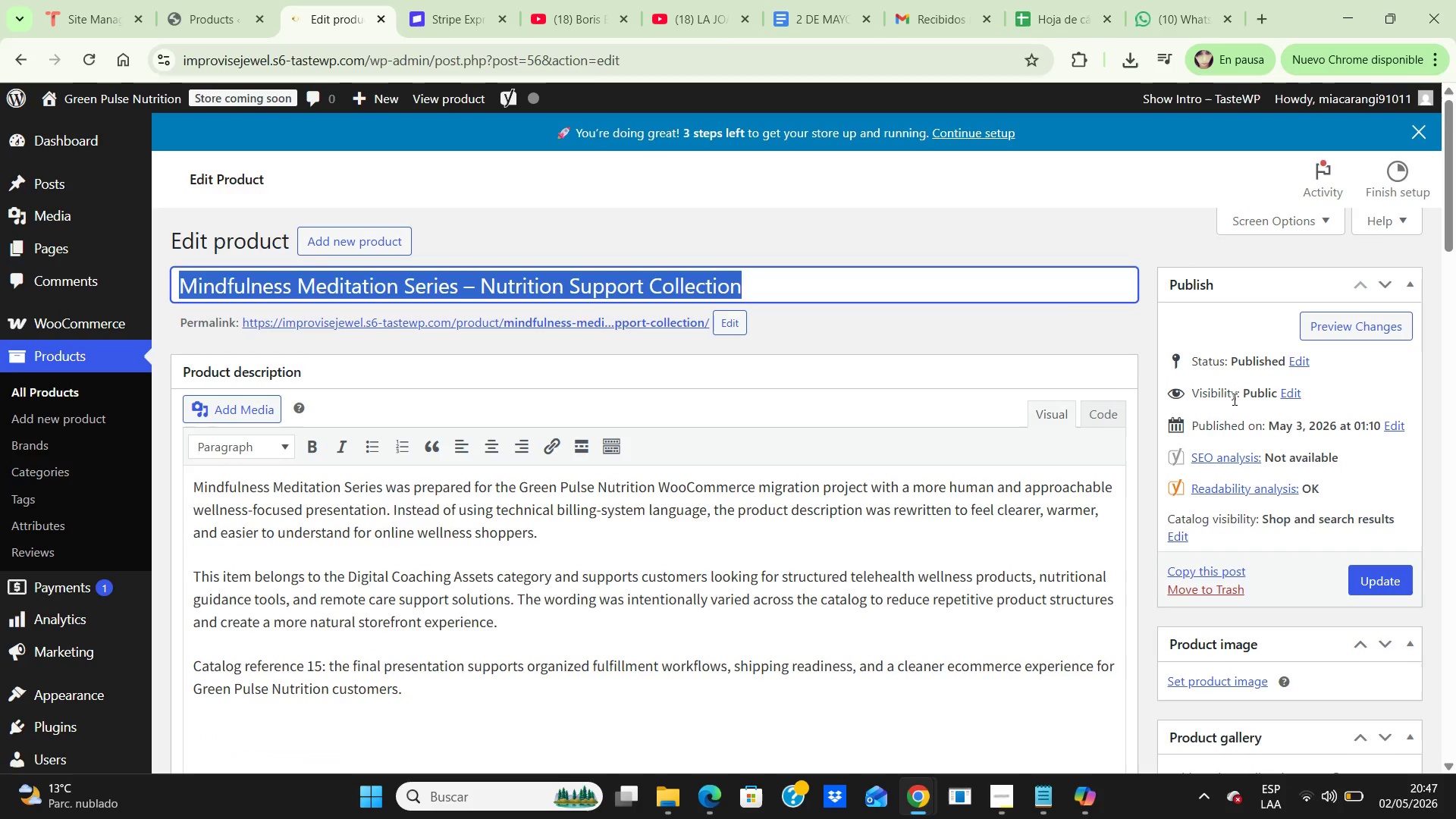 
scroll: coordinate [1233, 399], scroll_direction: none, amount: 0.0
 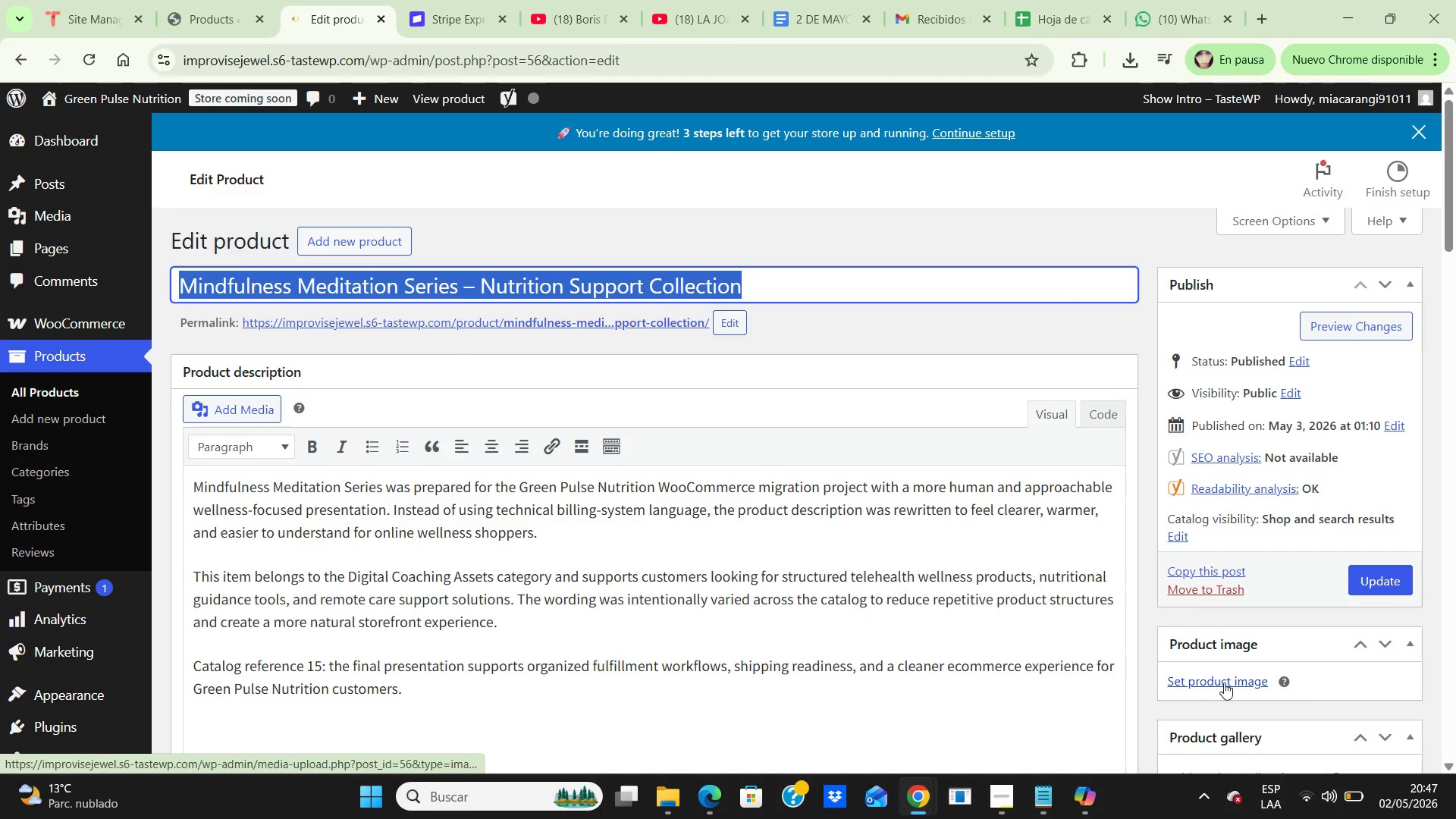 
left_click([1229, 683])
 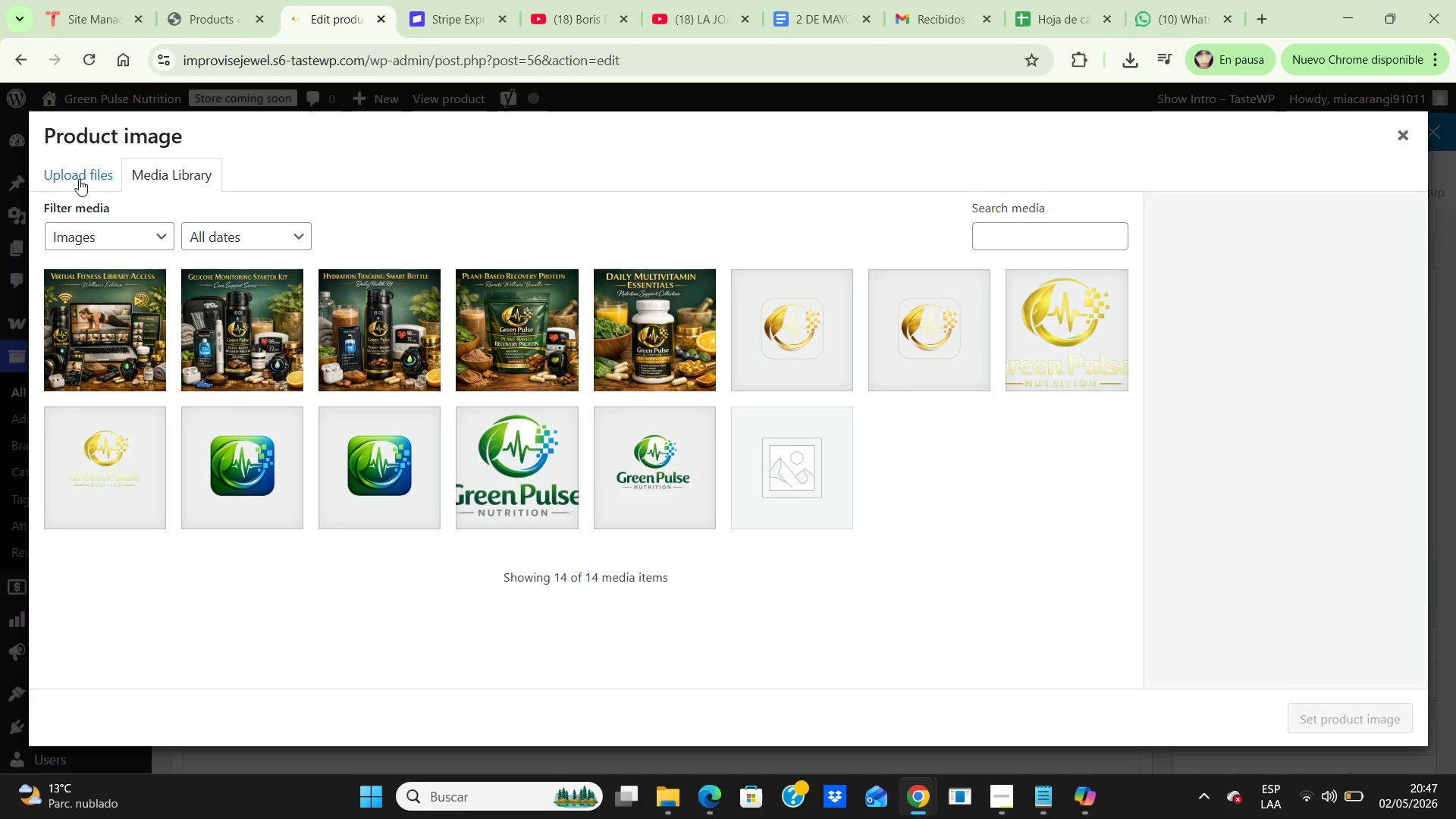 
left_click([73, 175])
 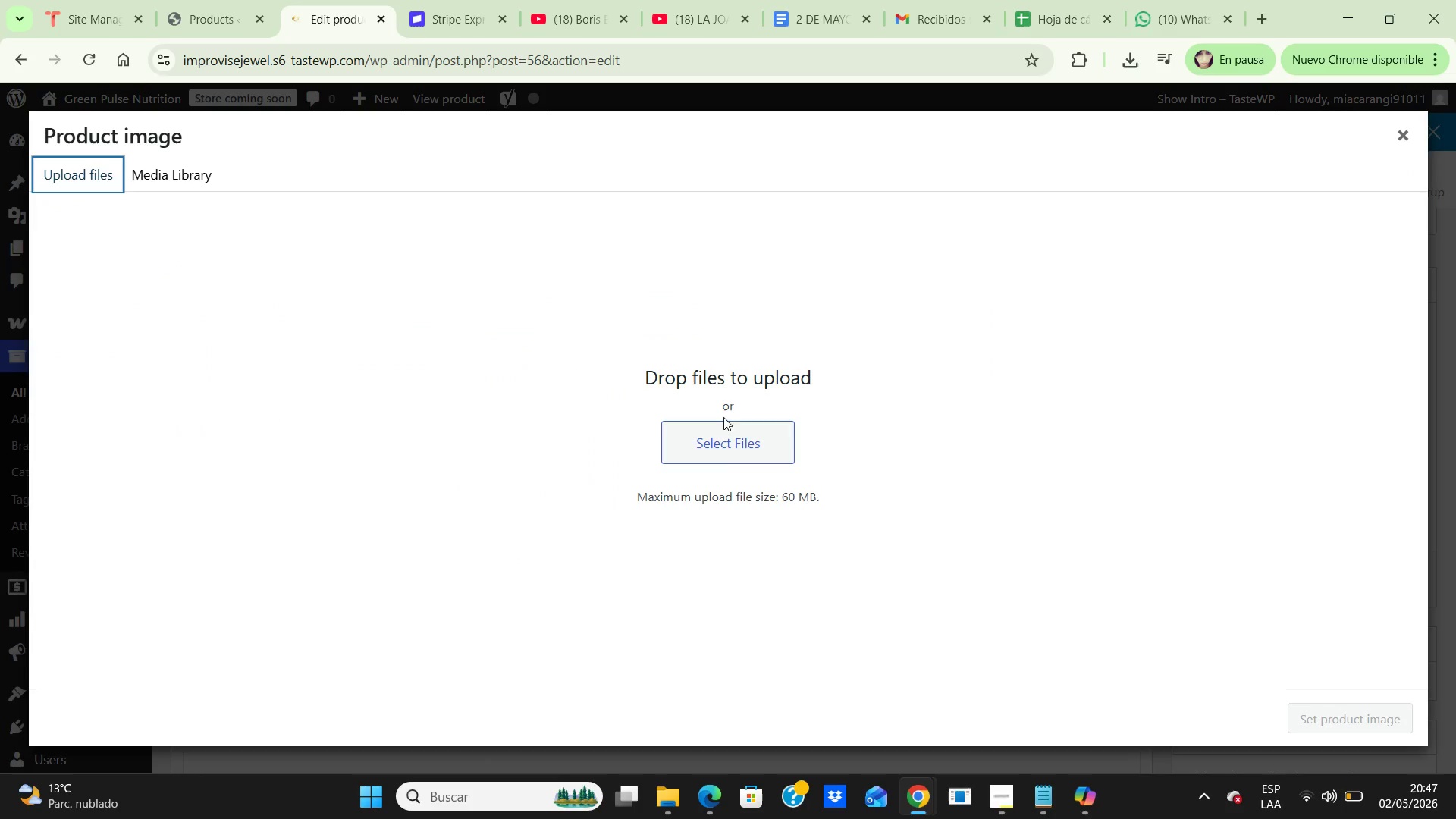 
left_click([736, 433])
 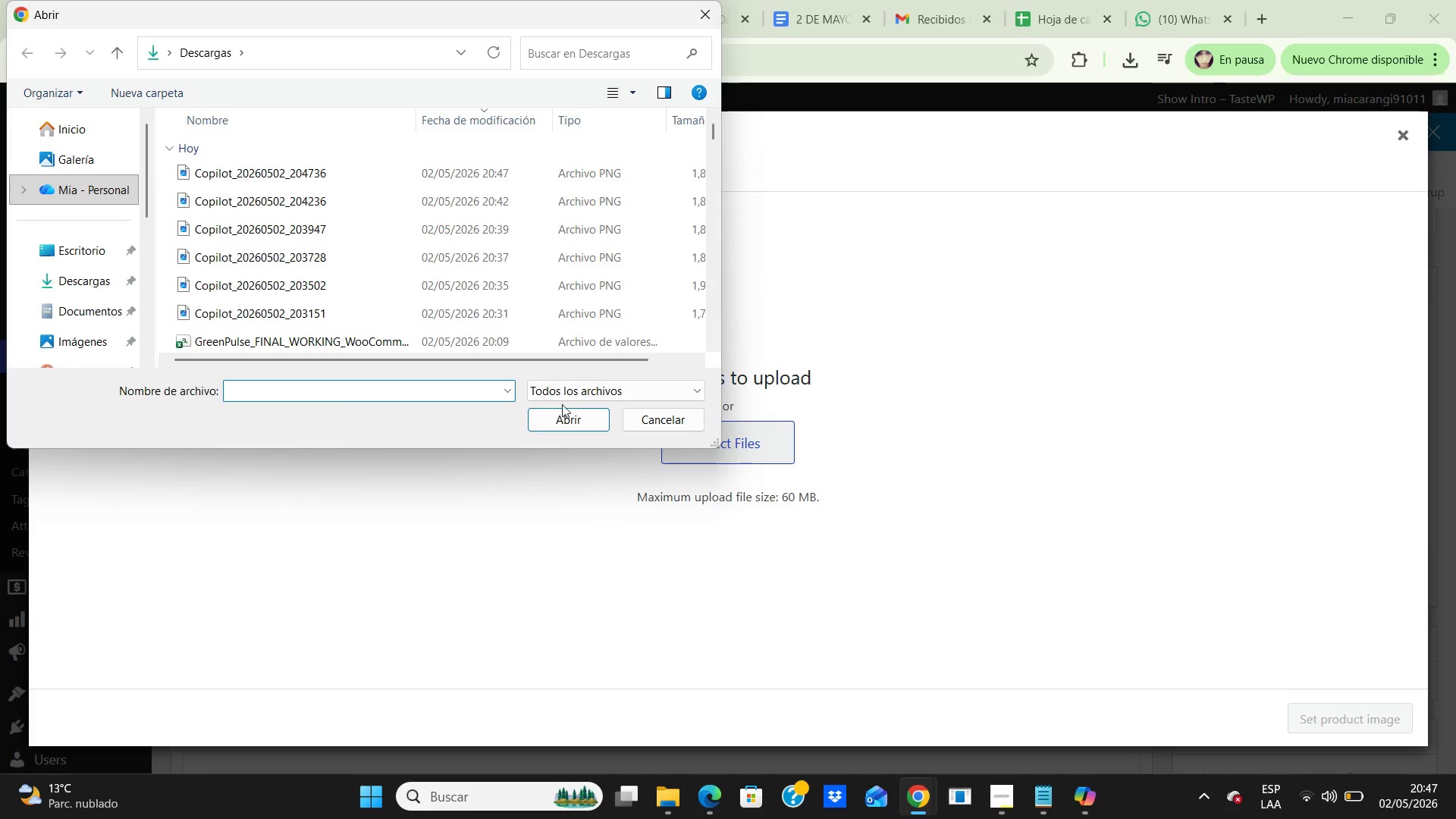 
left_click([291, 179])
 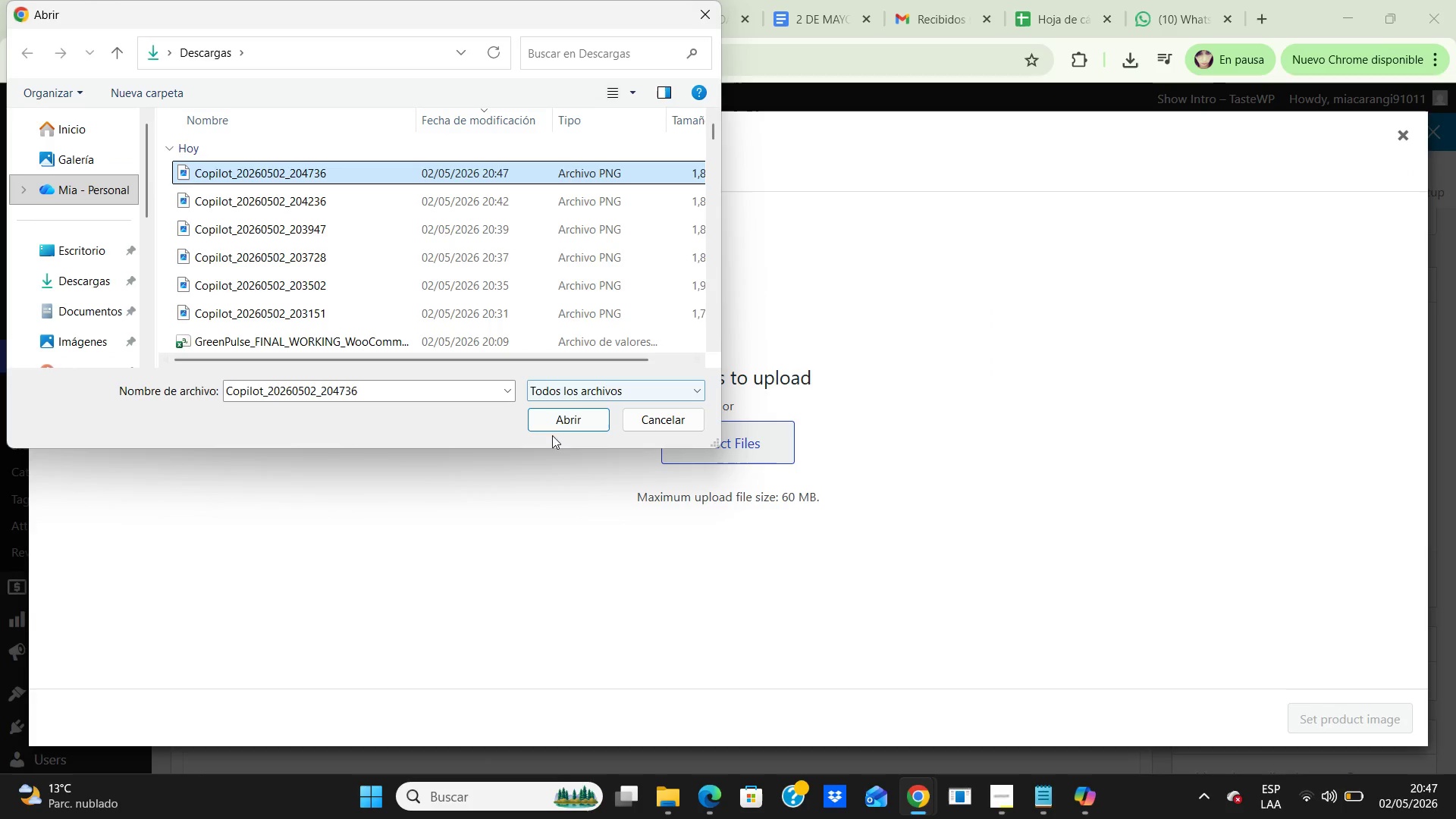 
left_click_drag(start_coordinate=[560, 416], to_coordinate=[572, 413])
 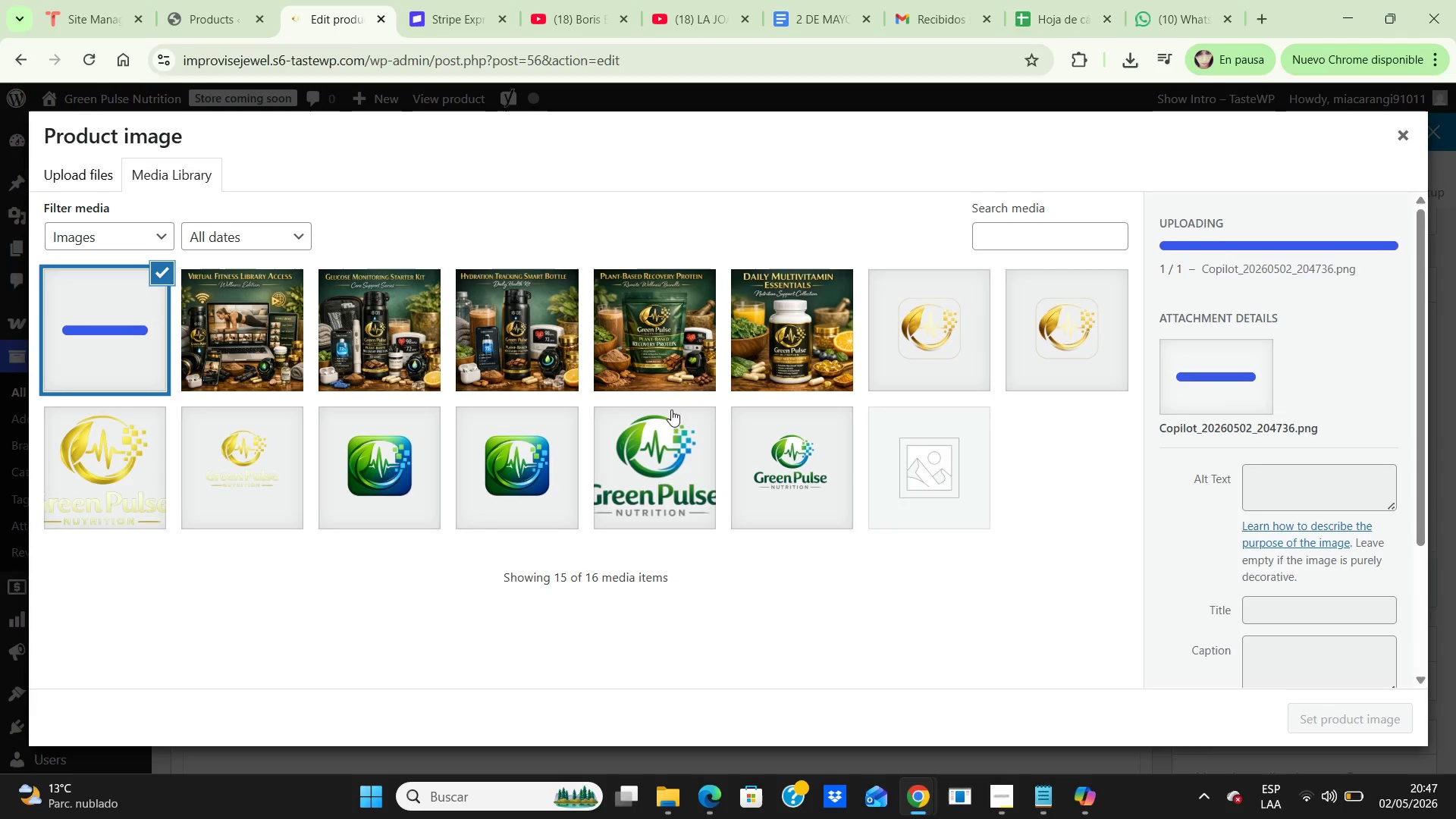 
scroll: coordinate [1048, 376], scroll_direction: down, amount: 3.0
 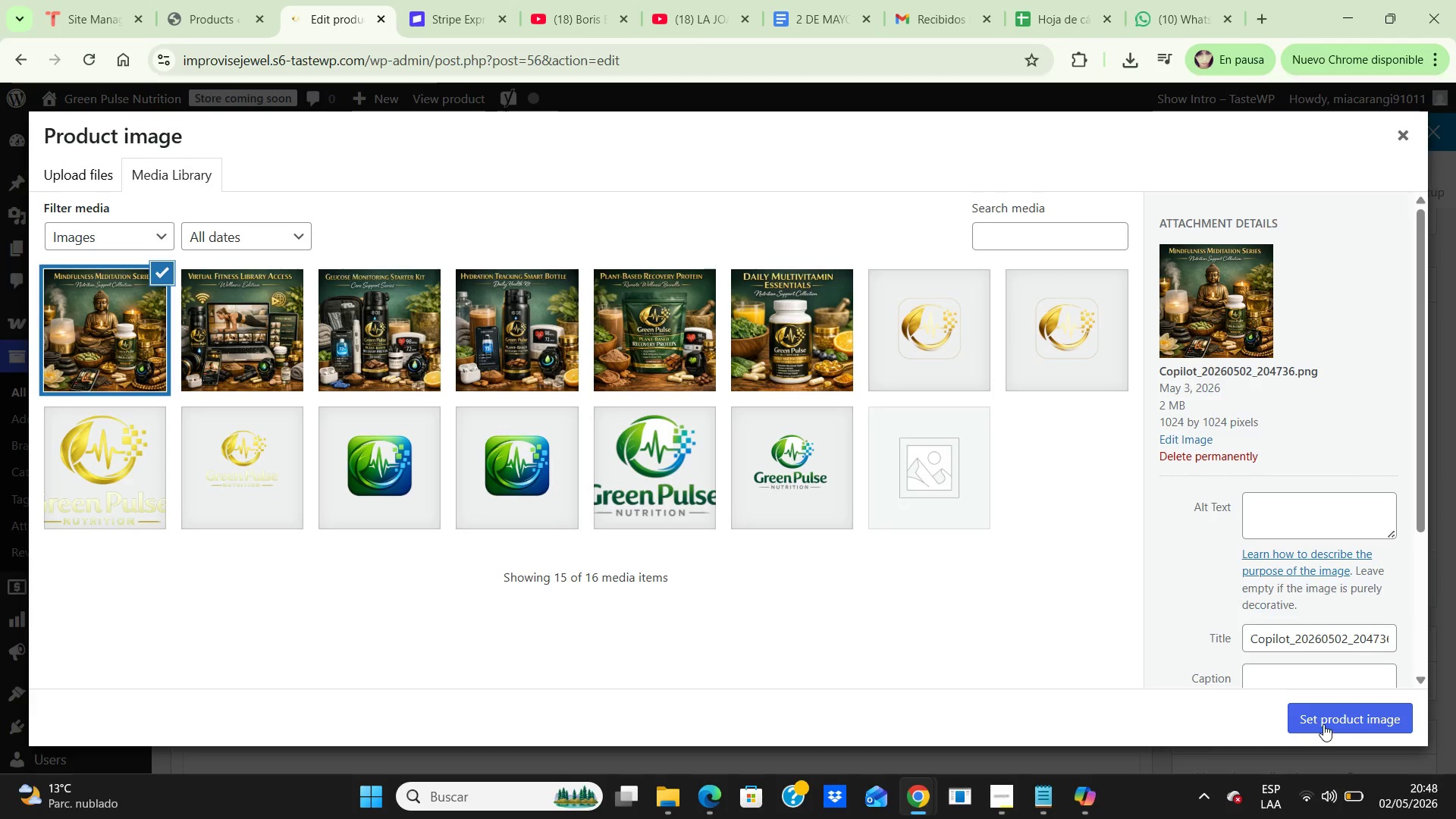 
left_click([1323, 724])
 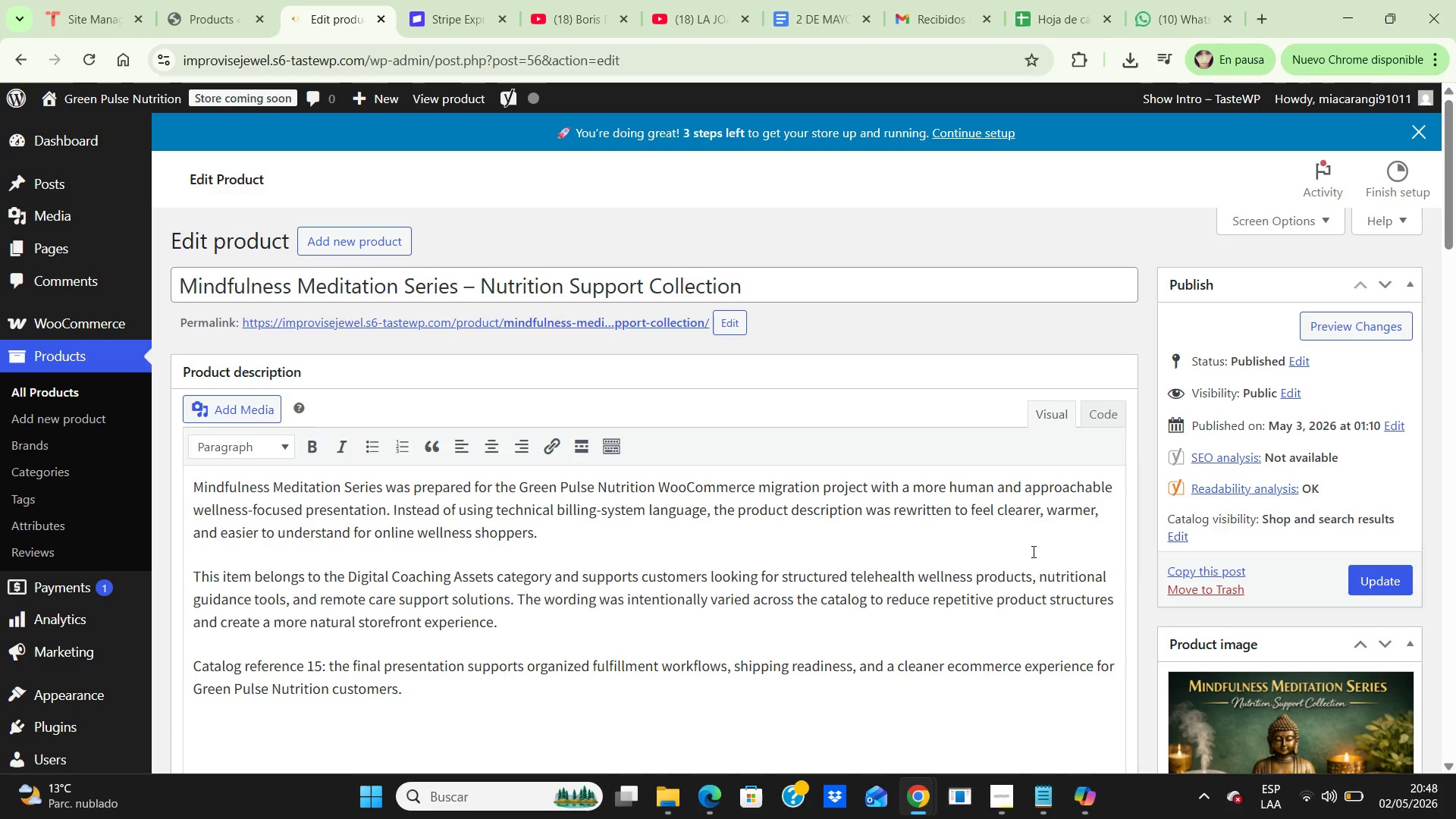 
scroll: coordinate [1042, 539], scroll_direction: down, amount: 2.0
 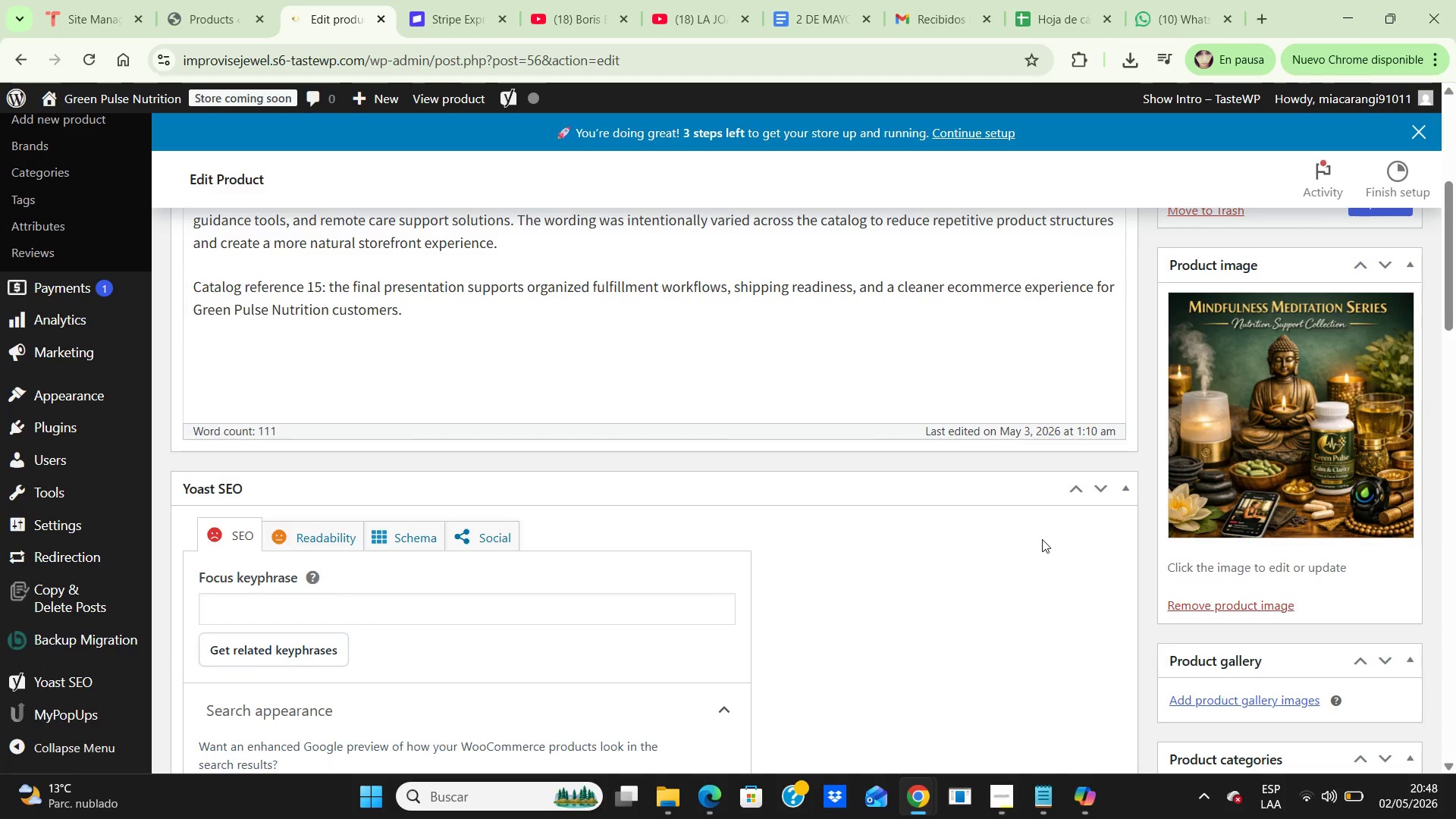 
scroll: coordinate [1042, 539], scroll_direction: up, amount: 5.0
 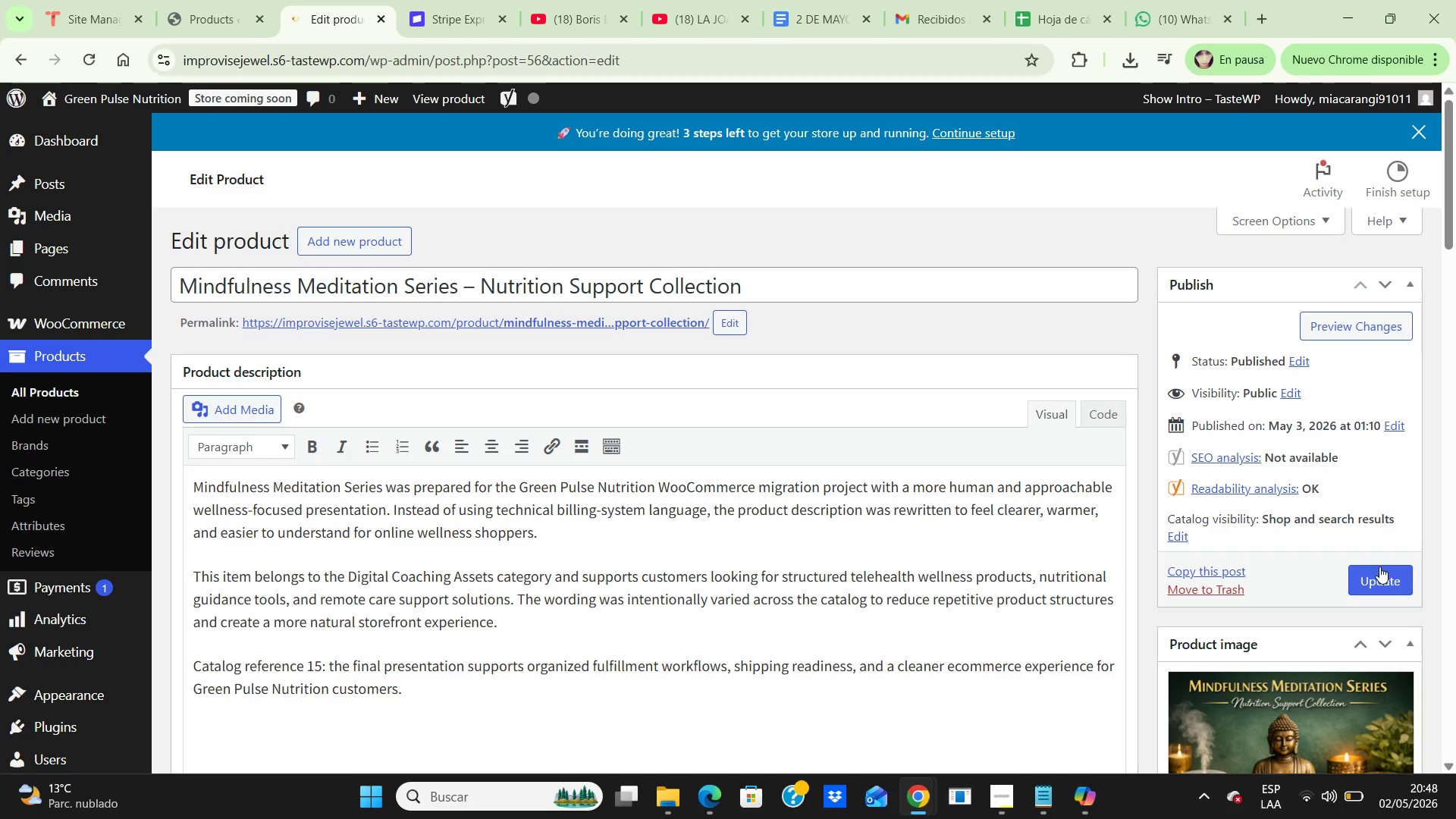 
left_click([1380, 572])
 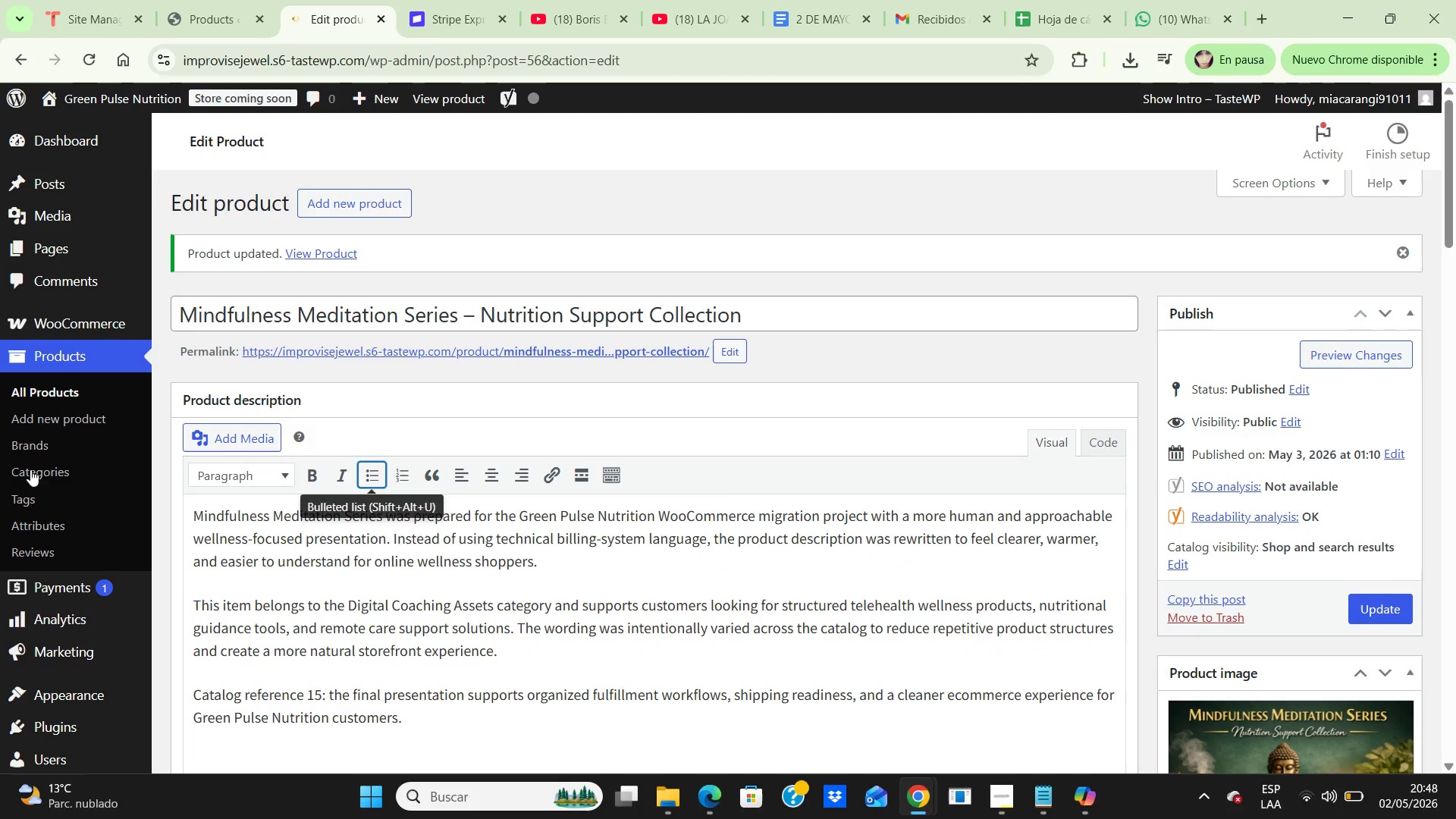 
wait(6.39)
 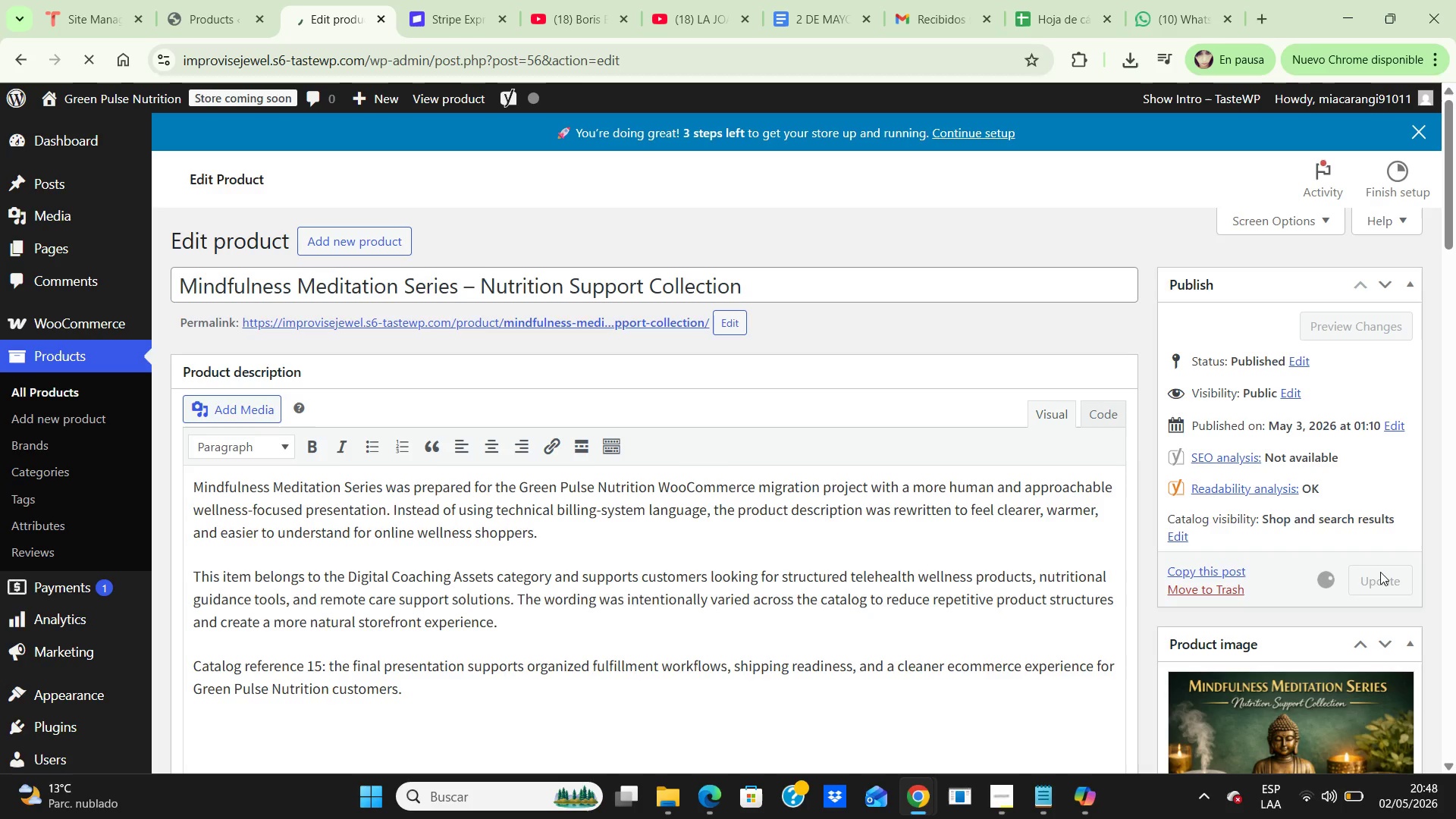 
left_click([58, 388])
 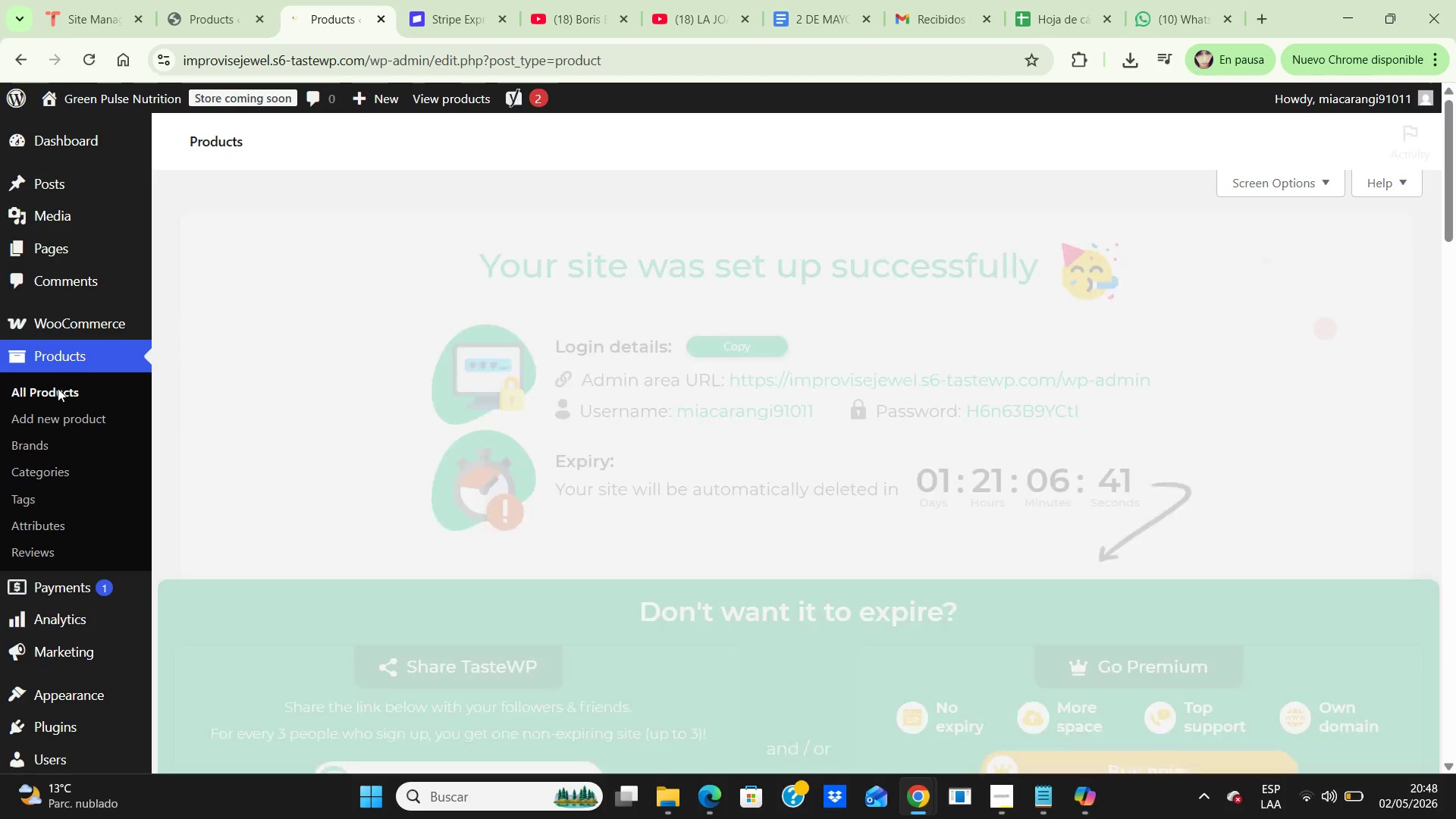 
scroll: coordinate [396, 375], scroll_direction: down, amount: 13.0
 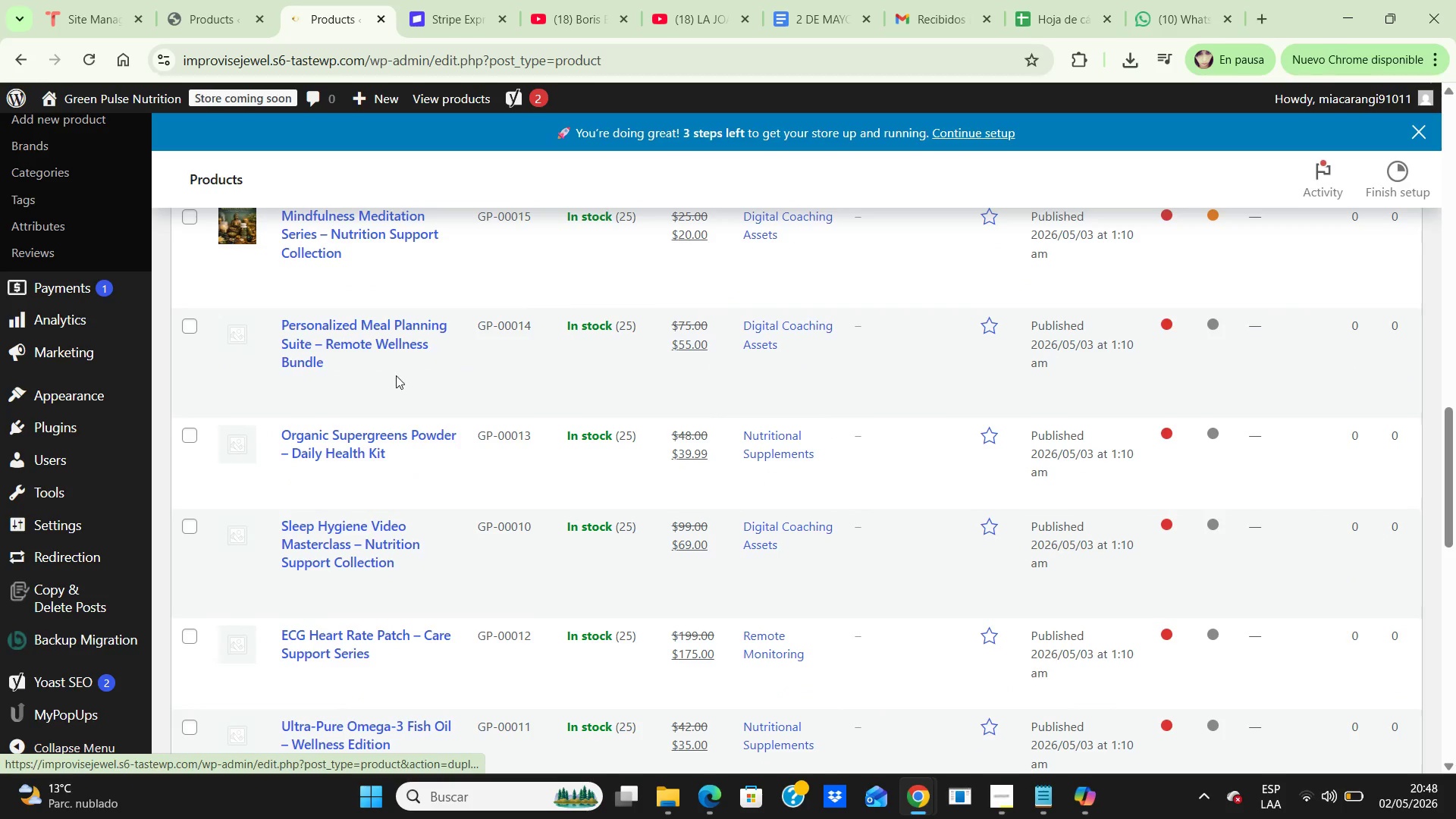 
scroll: coordinate [396, 375], scroll_direction: up, amount: 2.0
 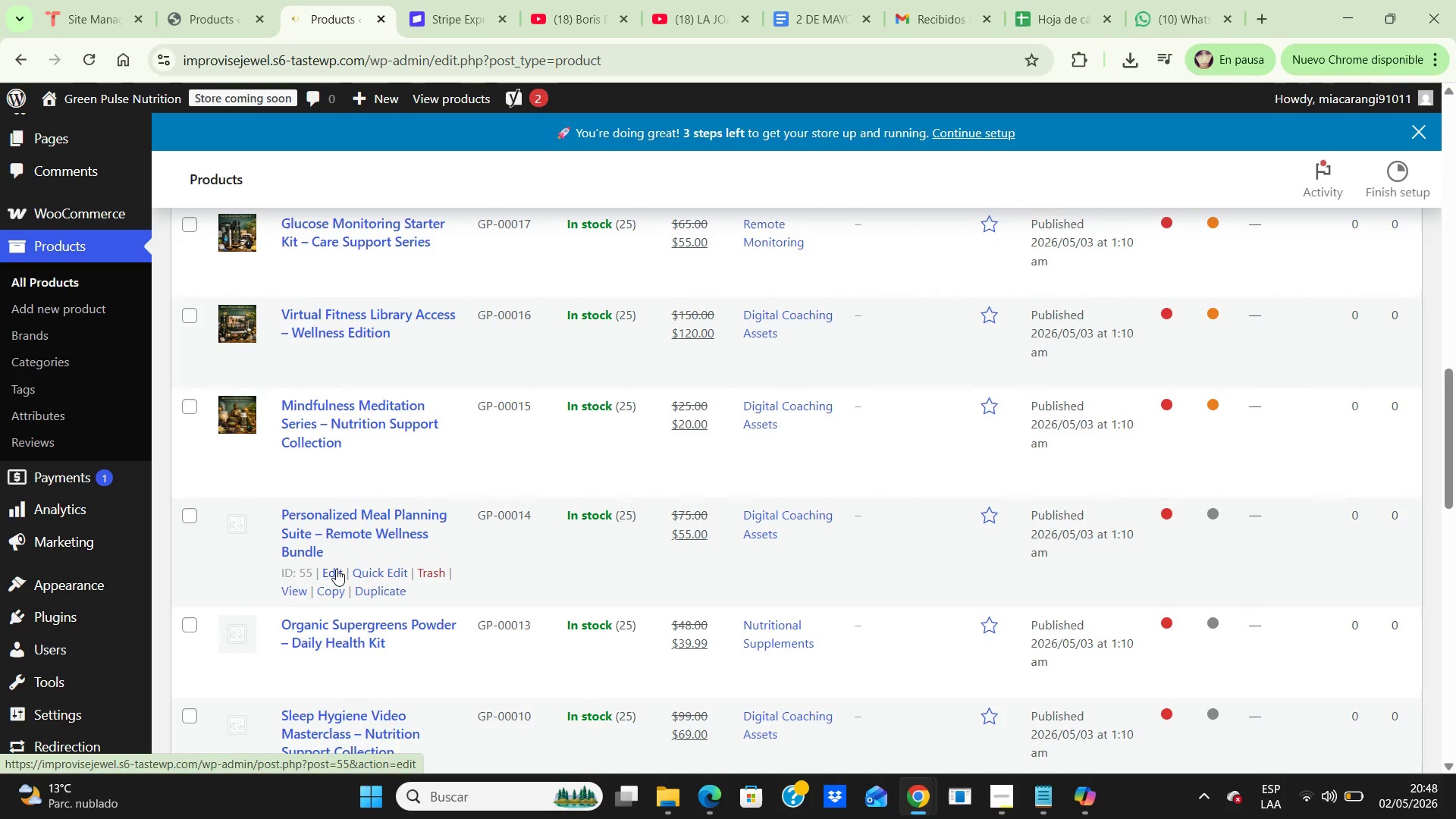 
left_click([336, 570])
 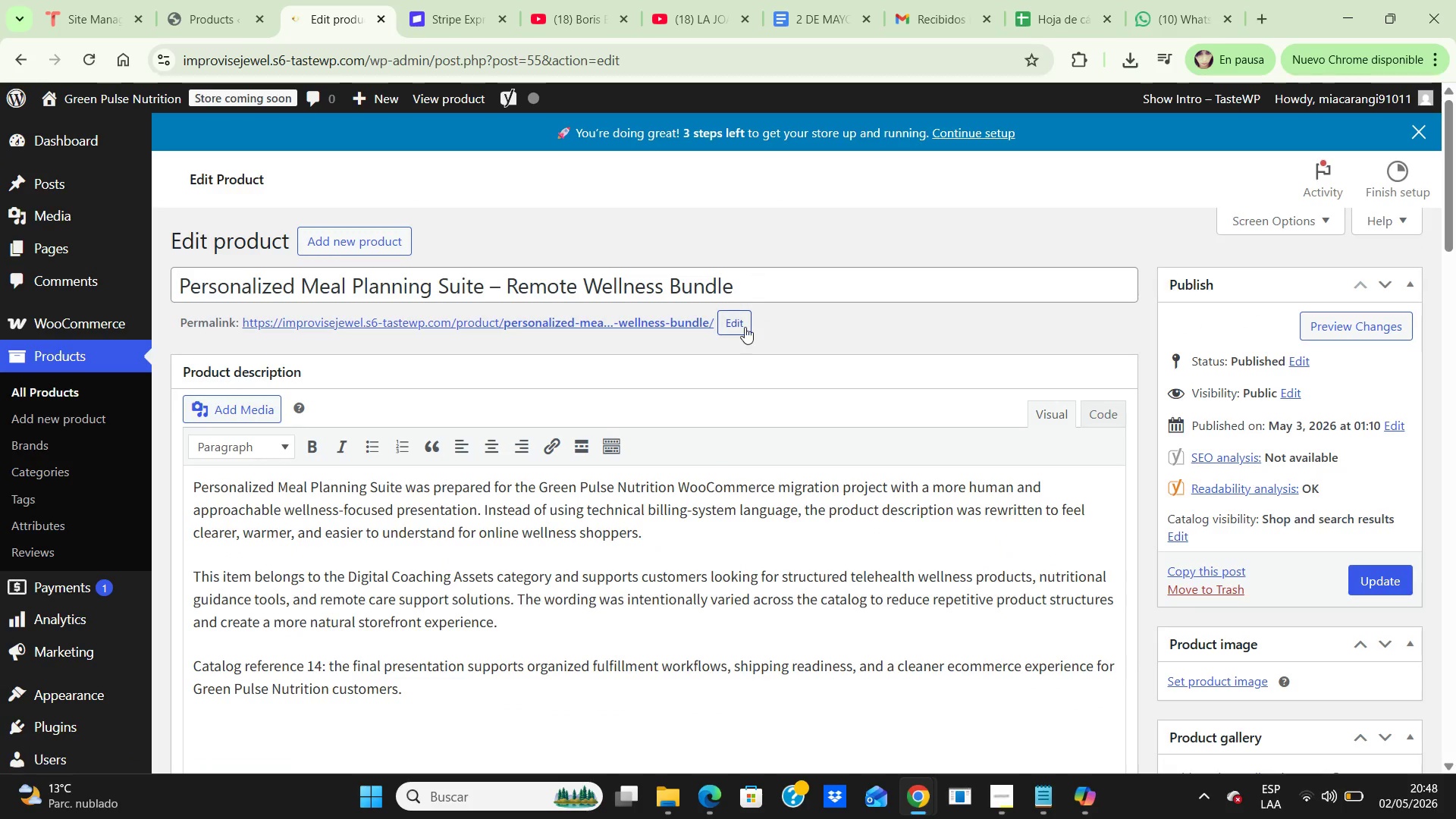 
wait(6.2)
 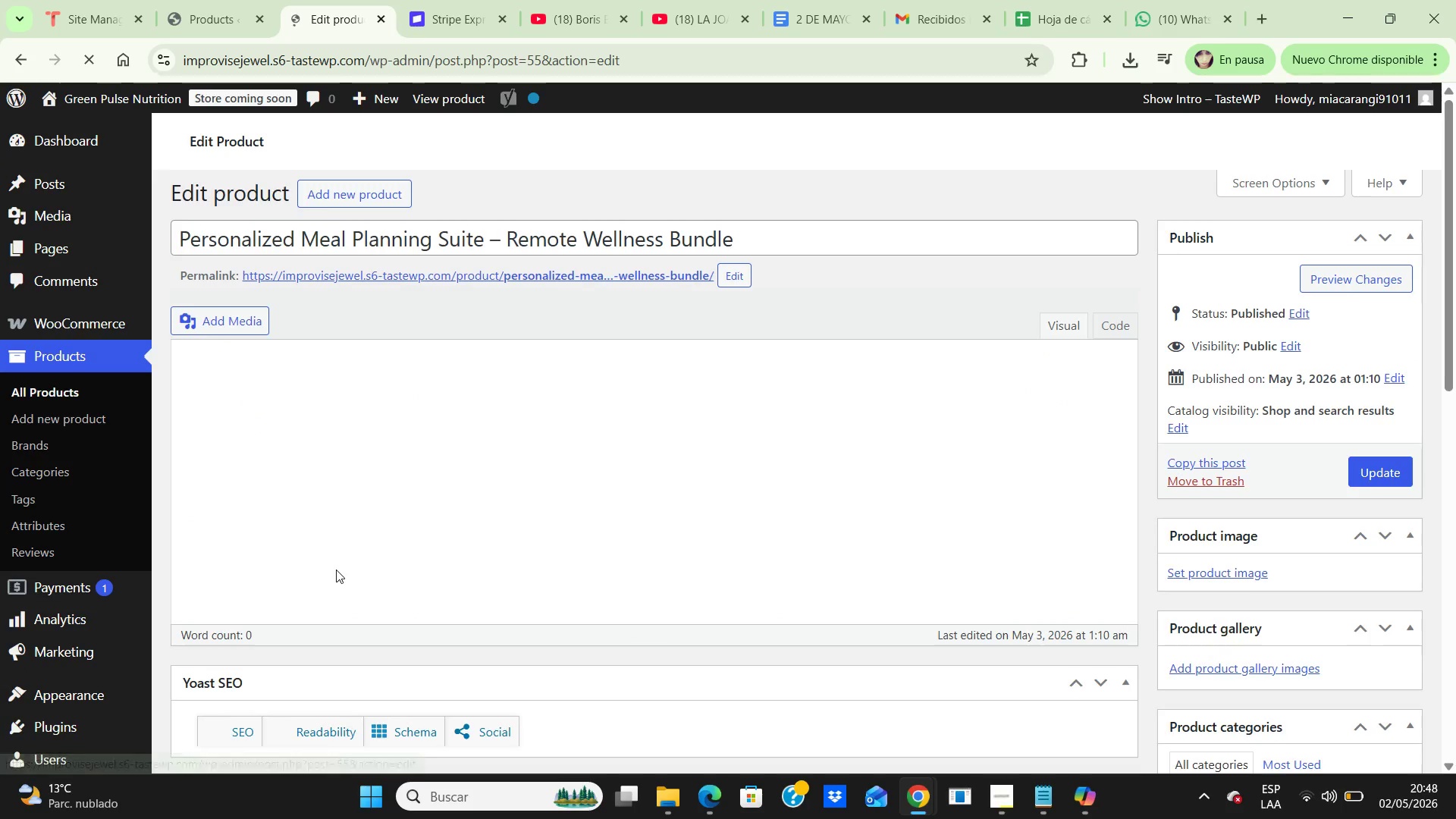 
left_click_drag(start_coordinate=[748, 279], to_coordinate=[171, 315])
 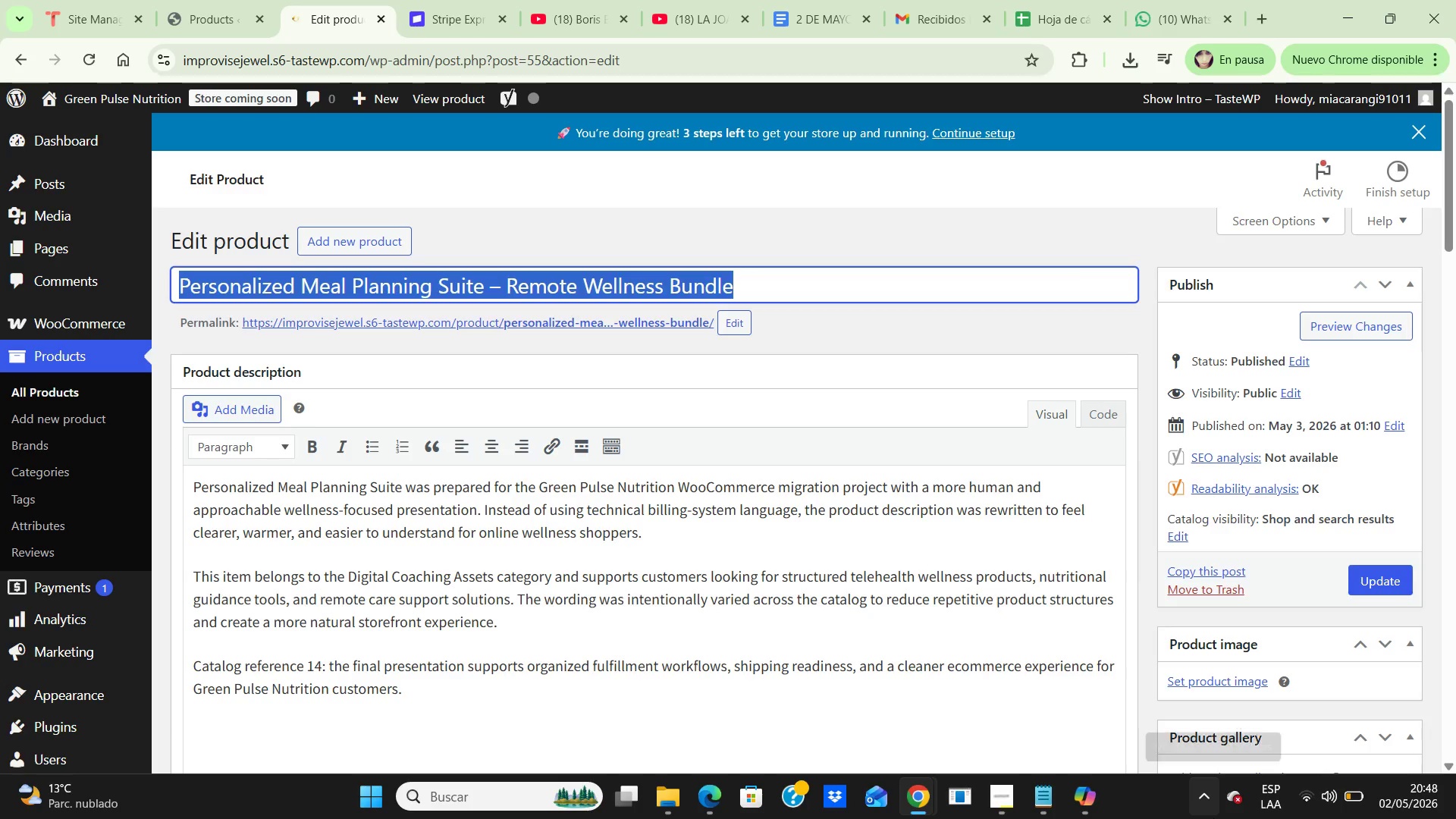 
key(Control+C)
 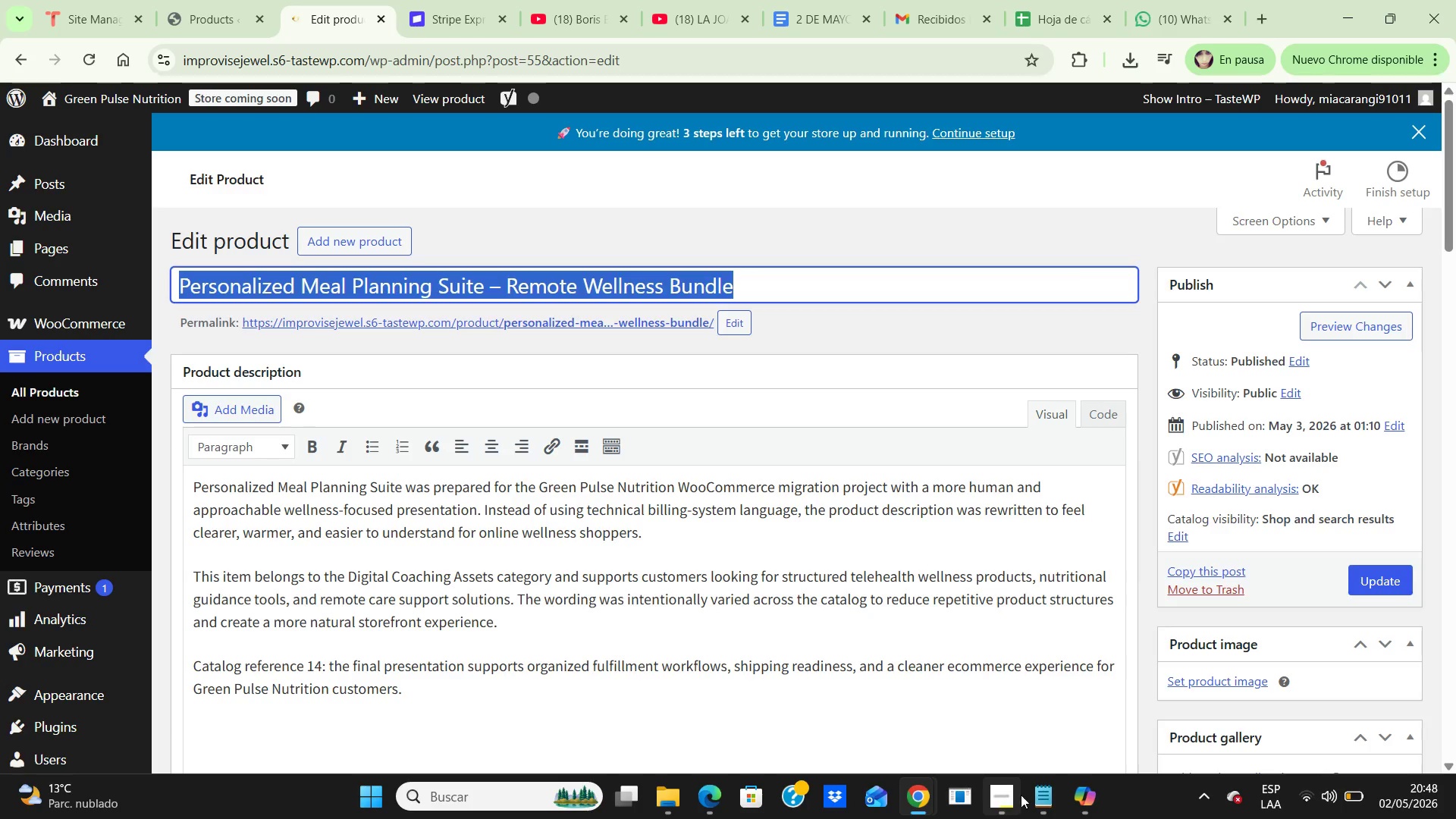 
left_click([996, 786])